 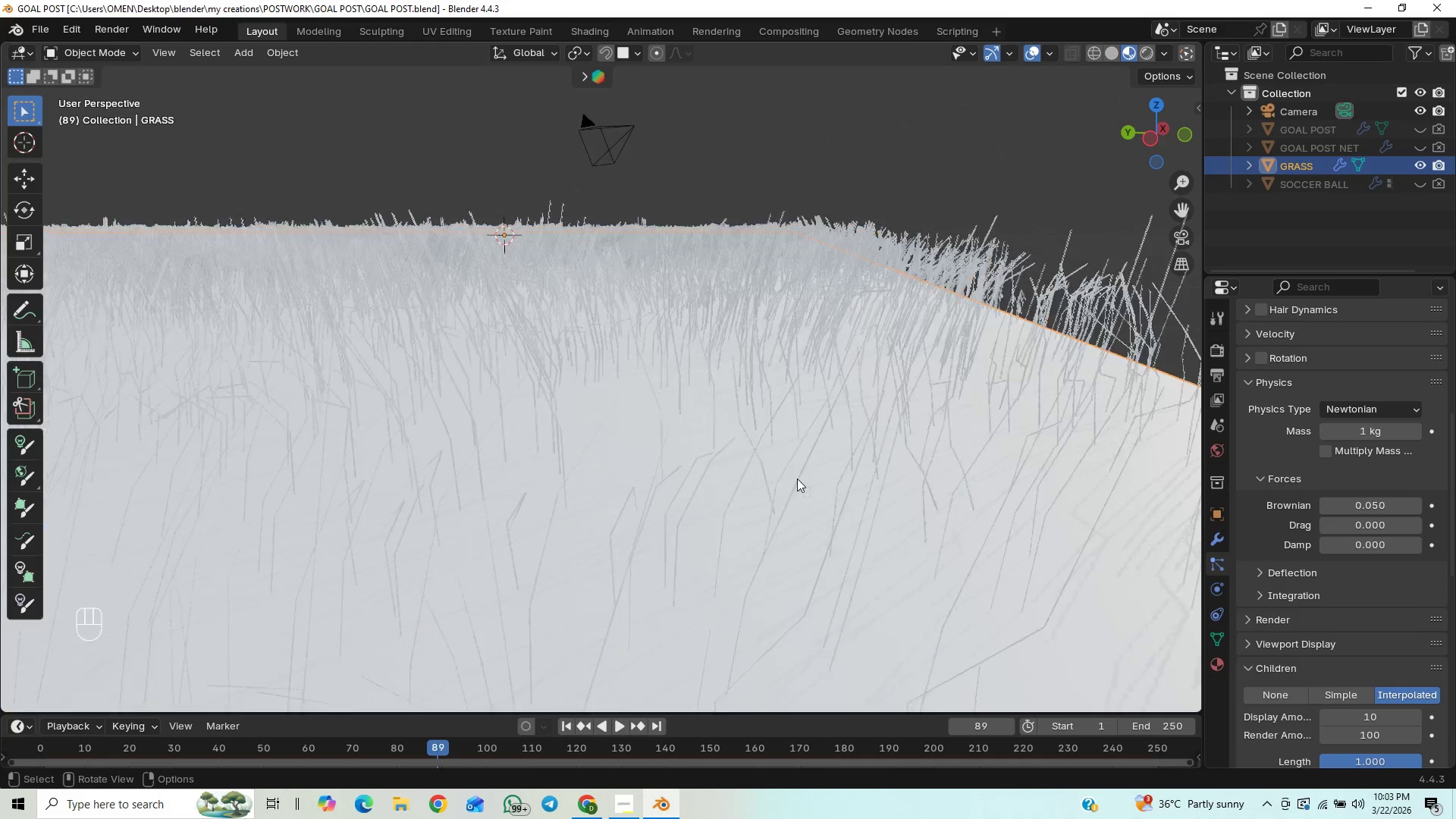 
scroll: coordinate [797, 479], scroll_direction: none, amount: 0.0
 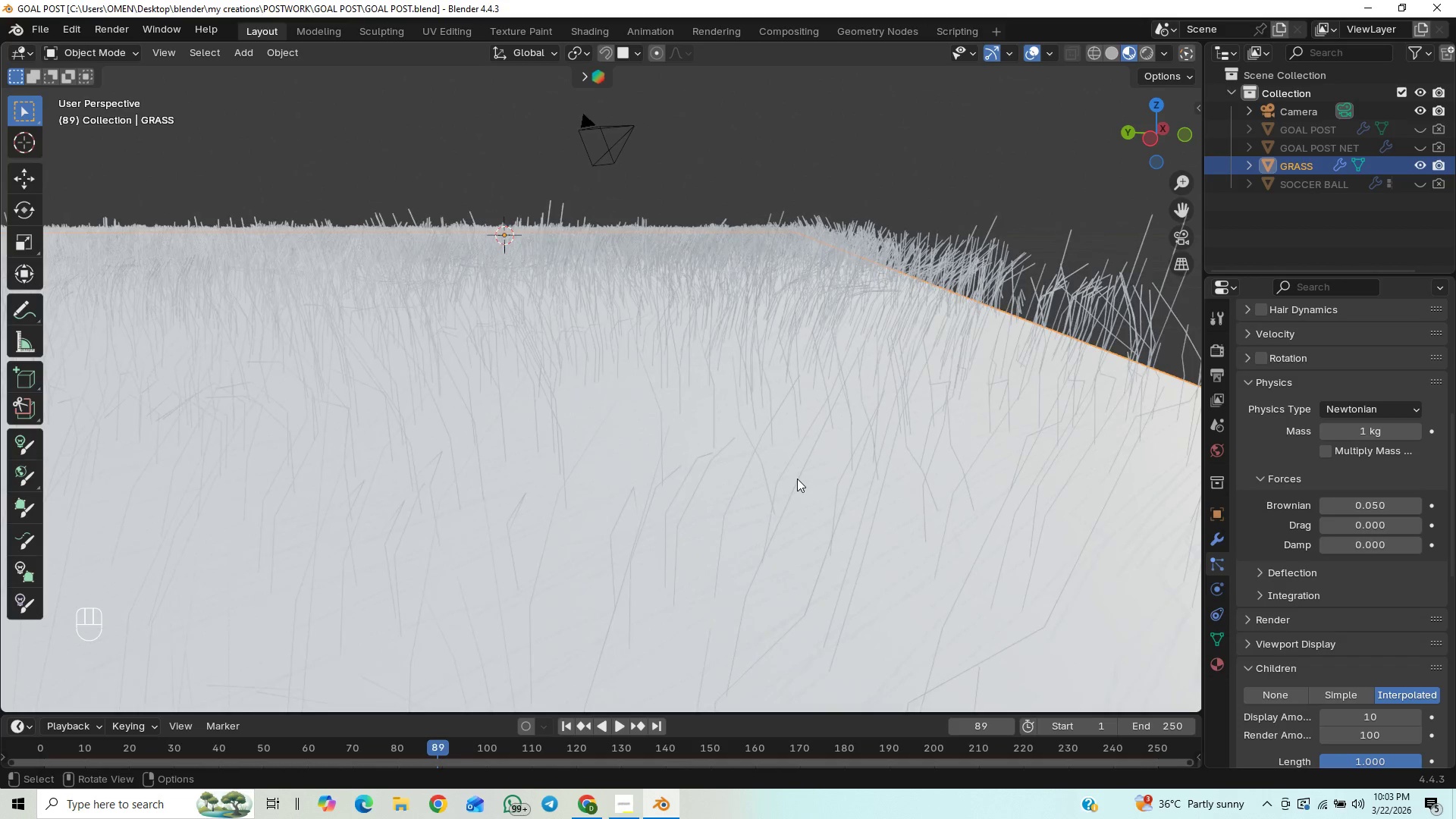 
scroll: coordinate [797, 479], scroll_direction: down, amount: 3.0
 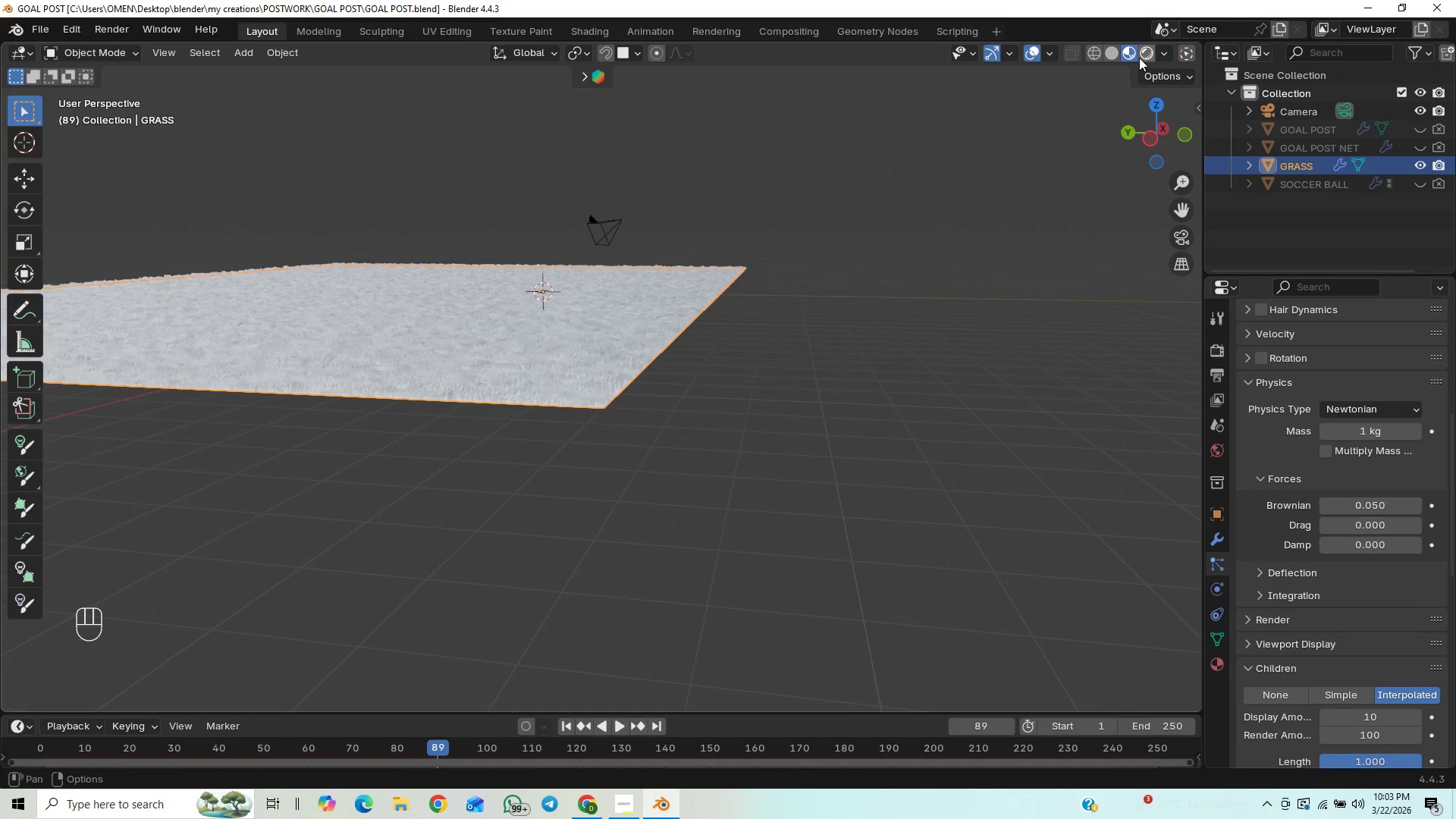 
left_click([1144, 50])
 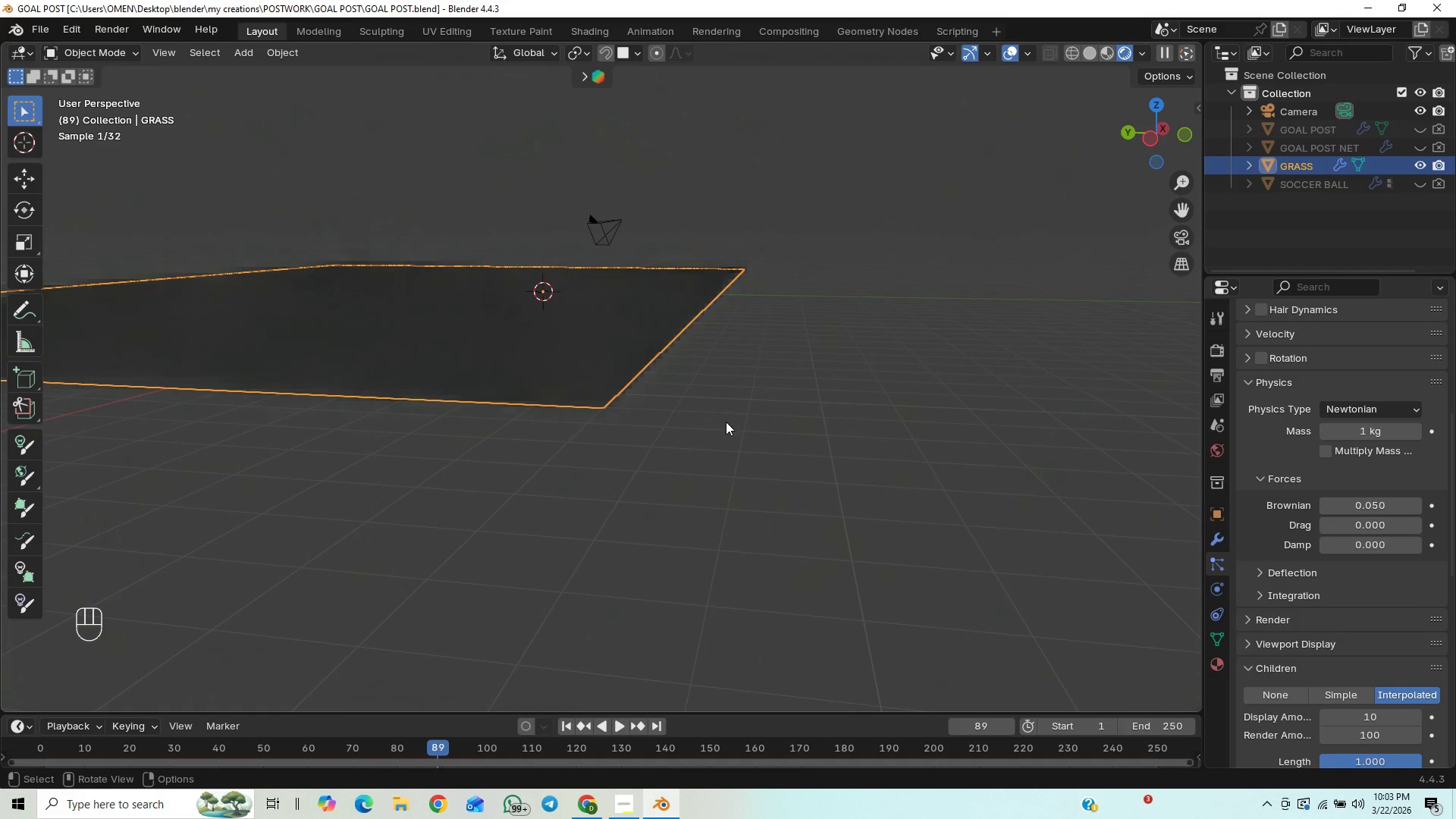 
scroll: coordinate [726, 448], scroll_direction: up, amount: 5.0
 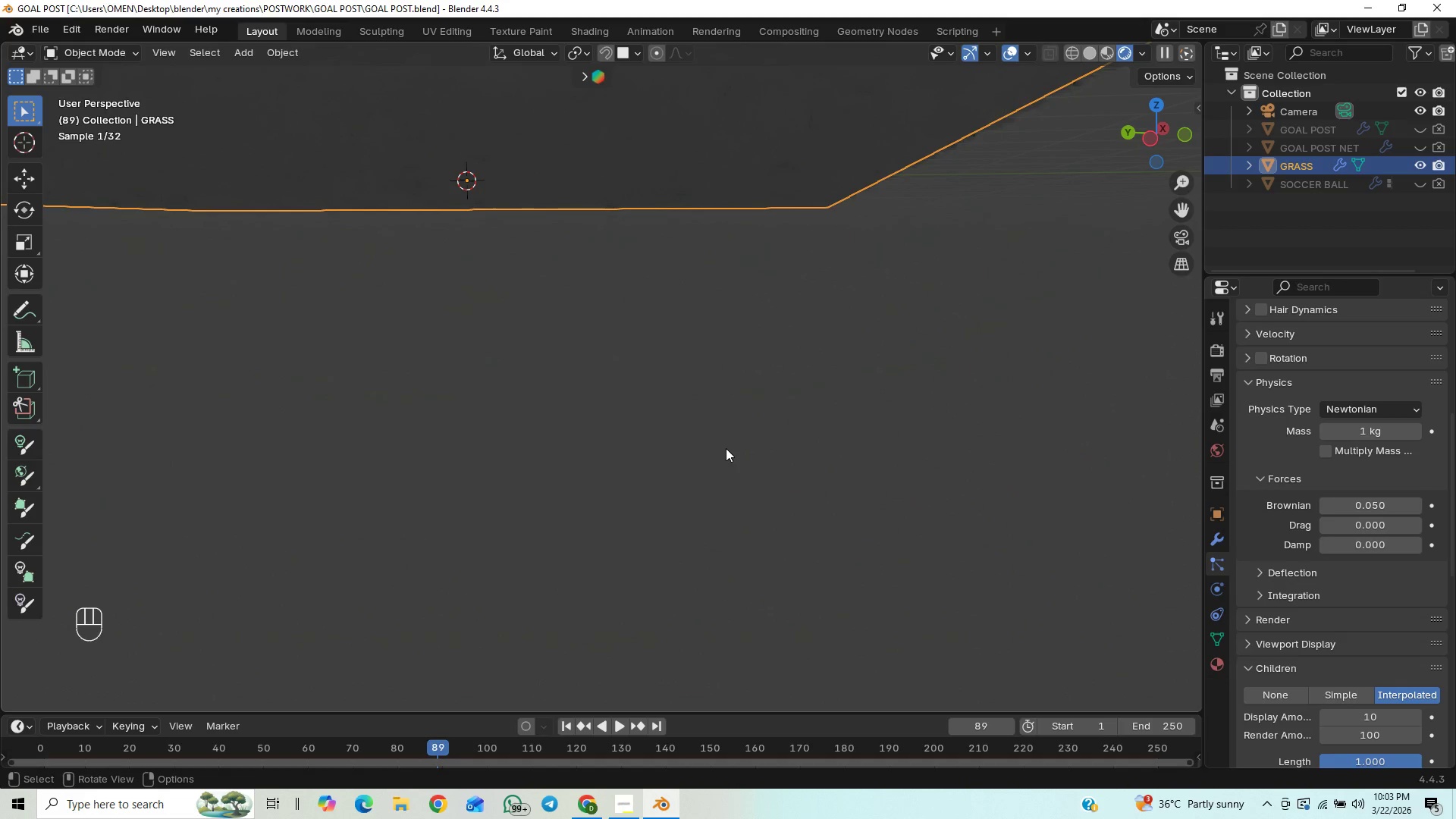 
scroll: coordinate [726, 448], scroll_direction: down, amount: 1.0
 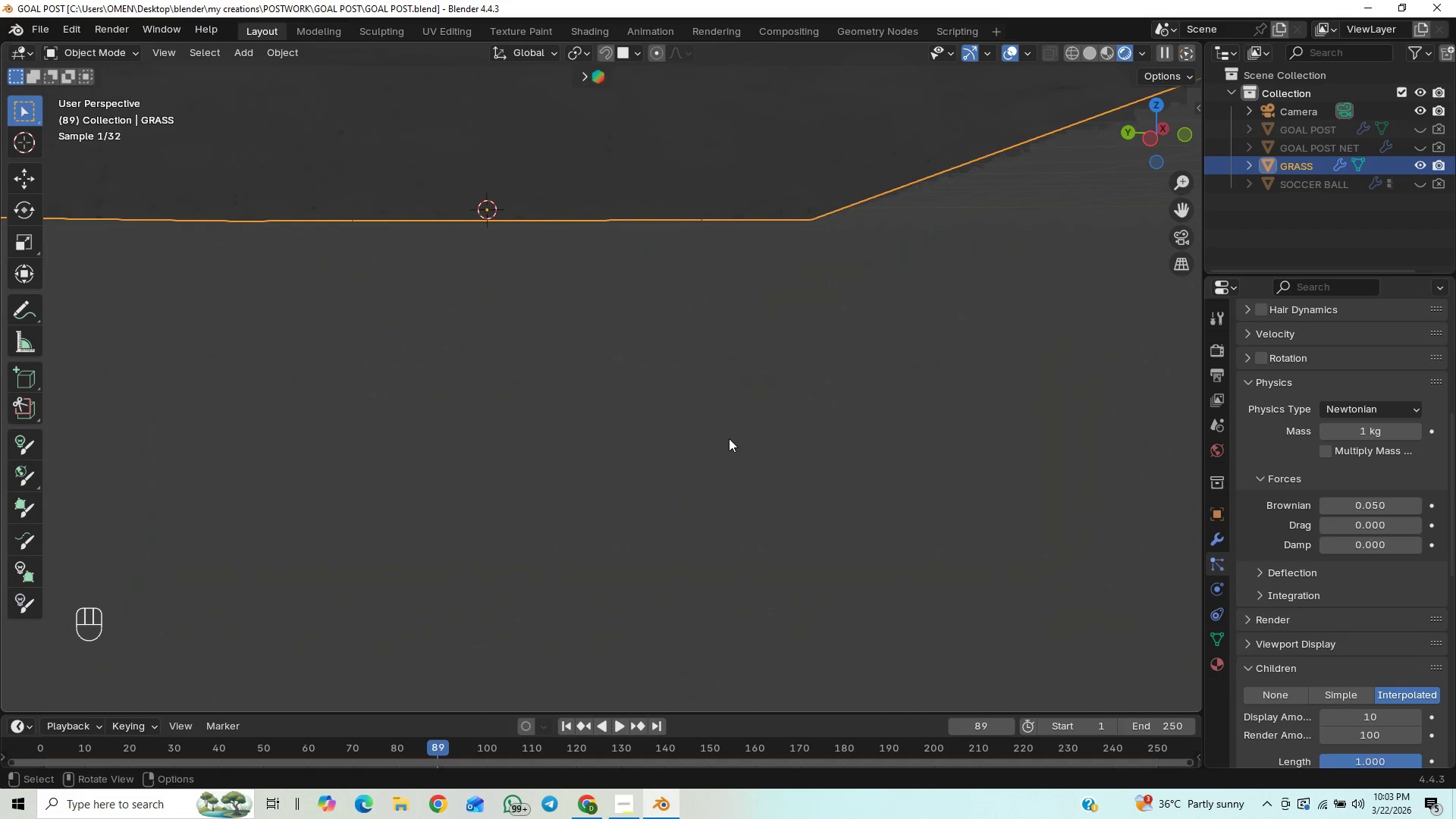 
hold_key(key=ShiftLeft, duration=1.5)
 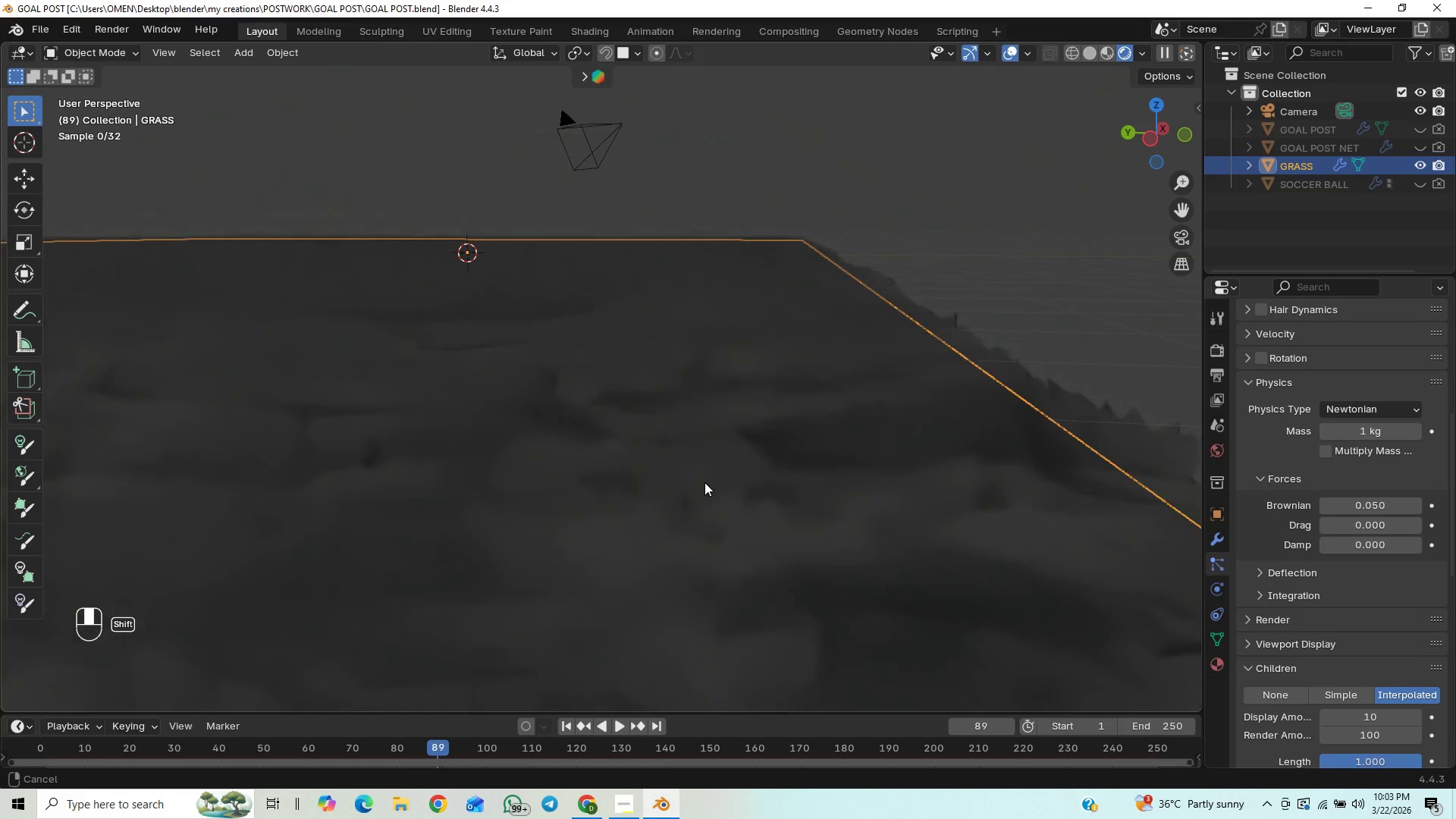 
hold_key(key=ShiftLeft, duration=0.61)
 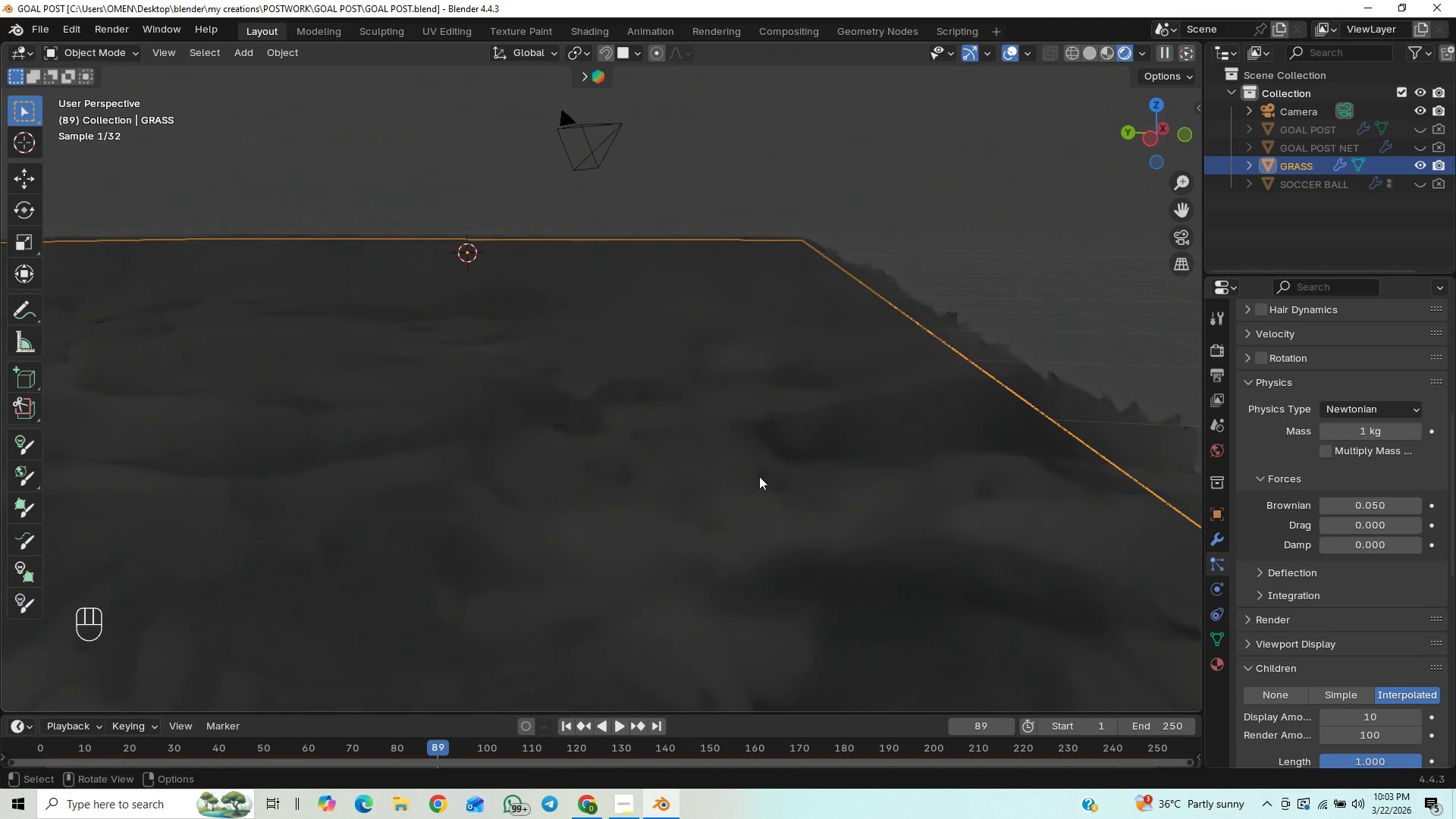 
hold_key(key=ShiftLeft, duration=1.42)
 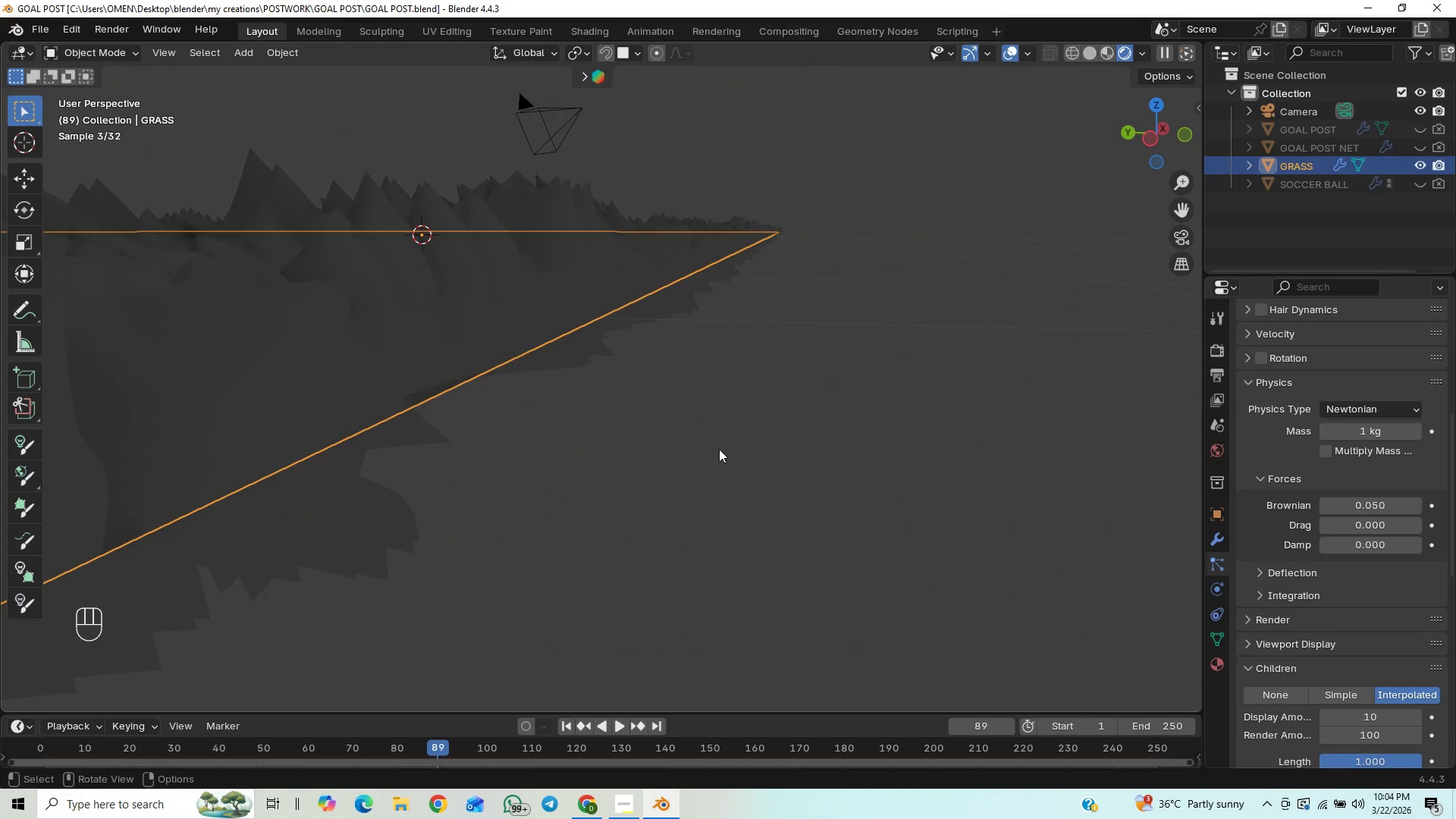 
scroll: coordinate [719, 449], scroll_direction: down, amount: 6.0
 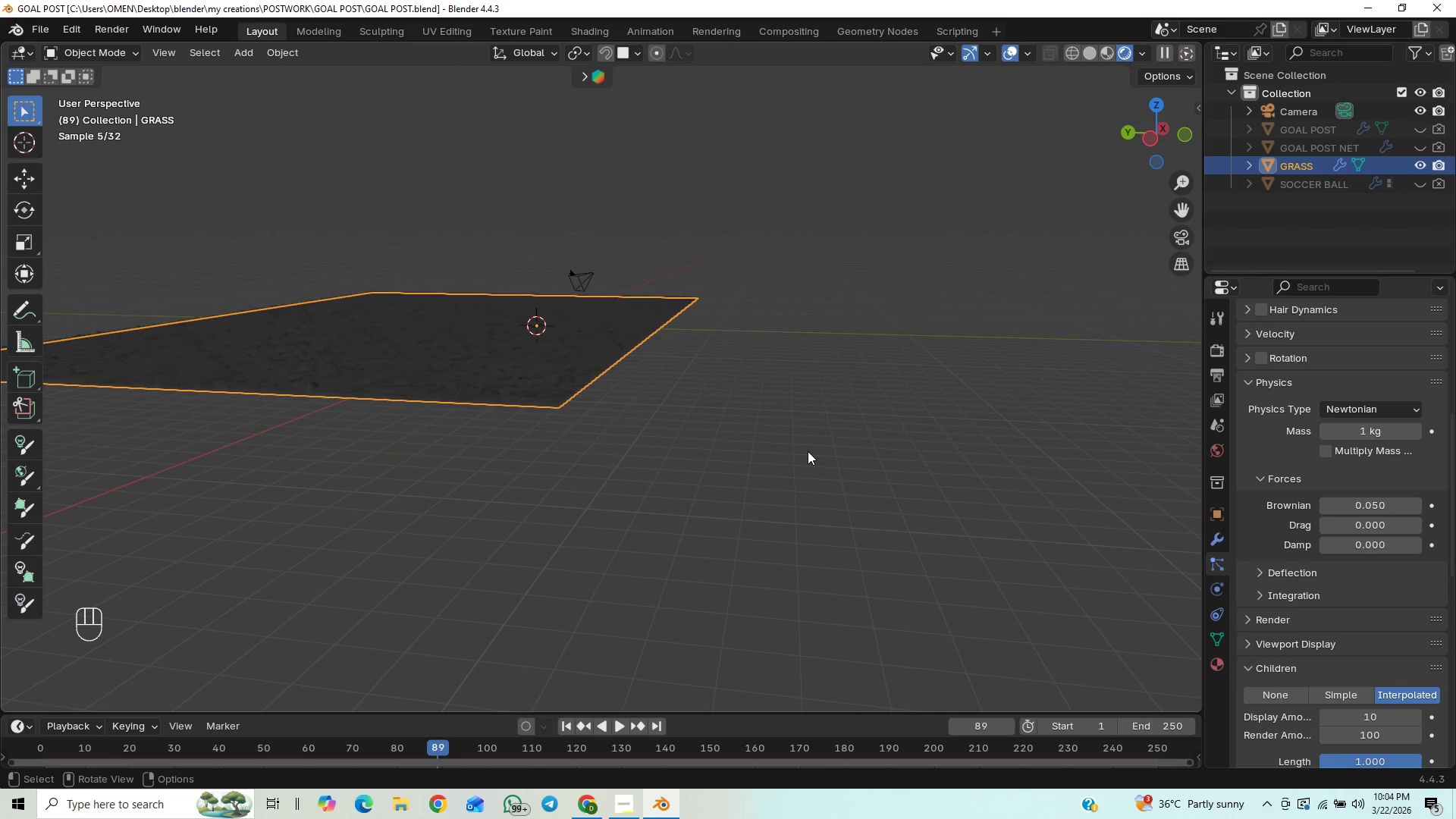 
key(Control+S)
 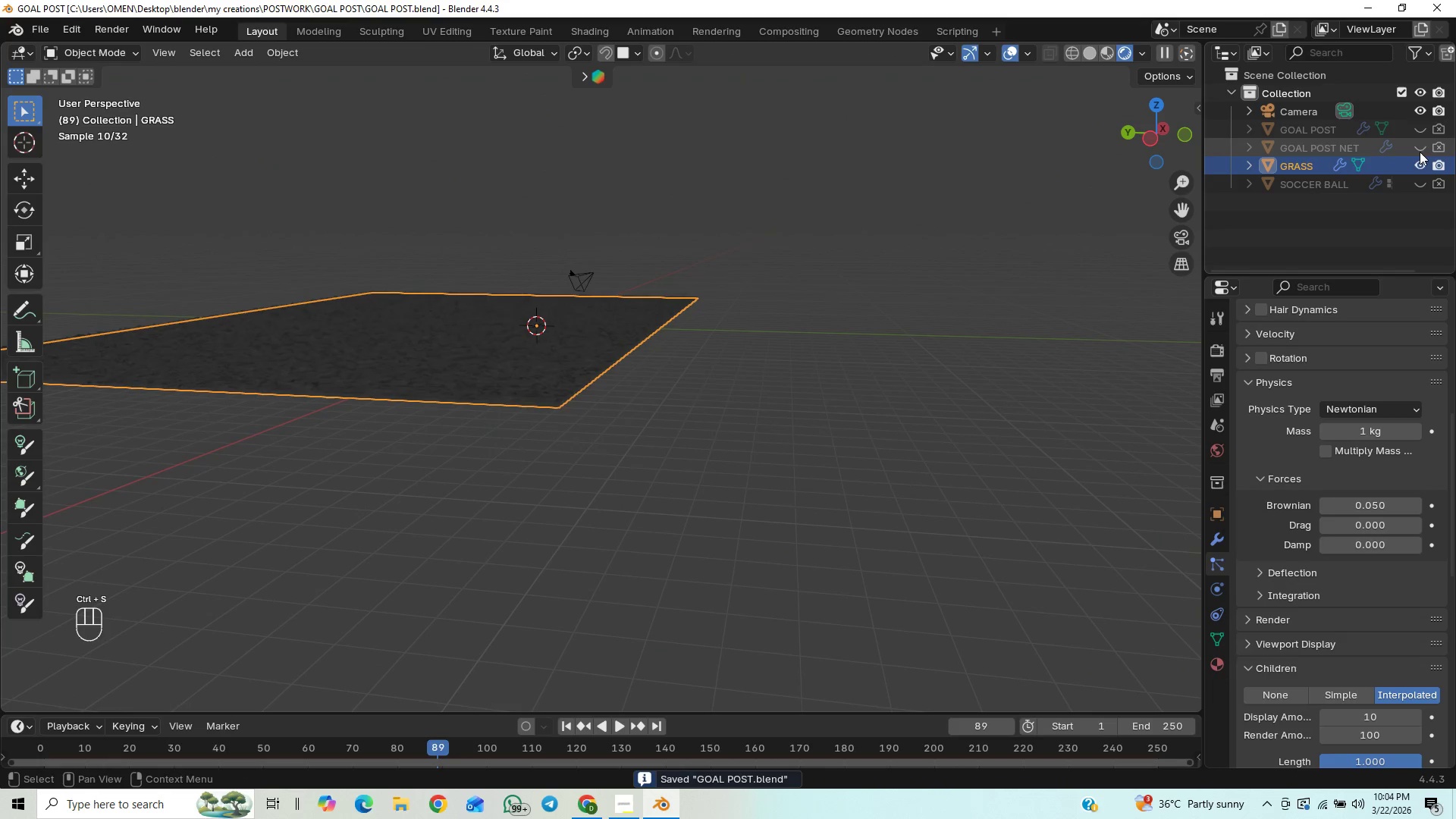 
left_click([1427, 149])
 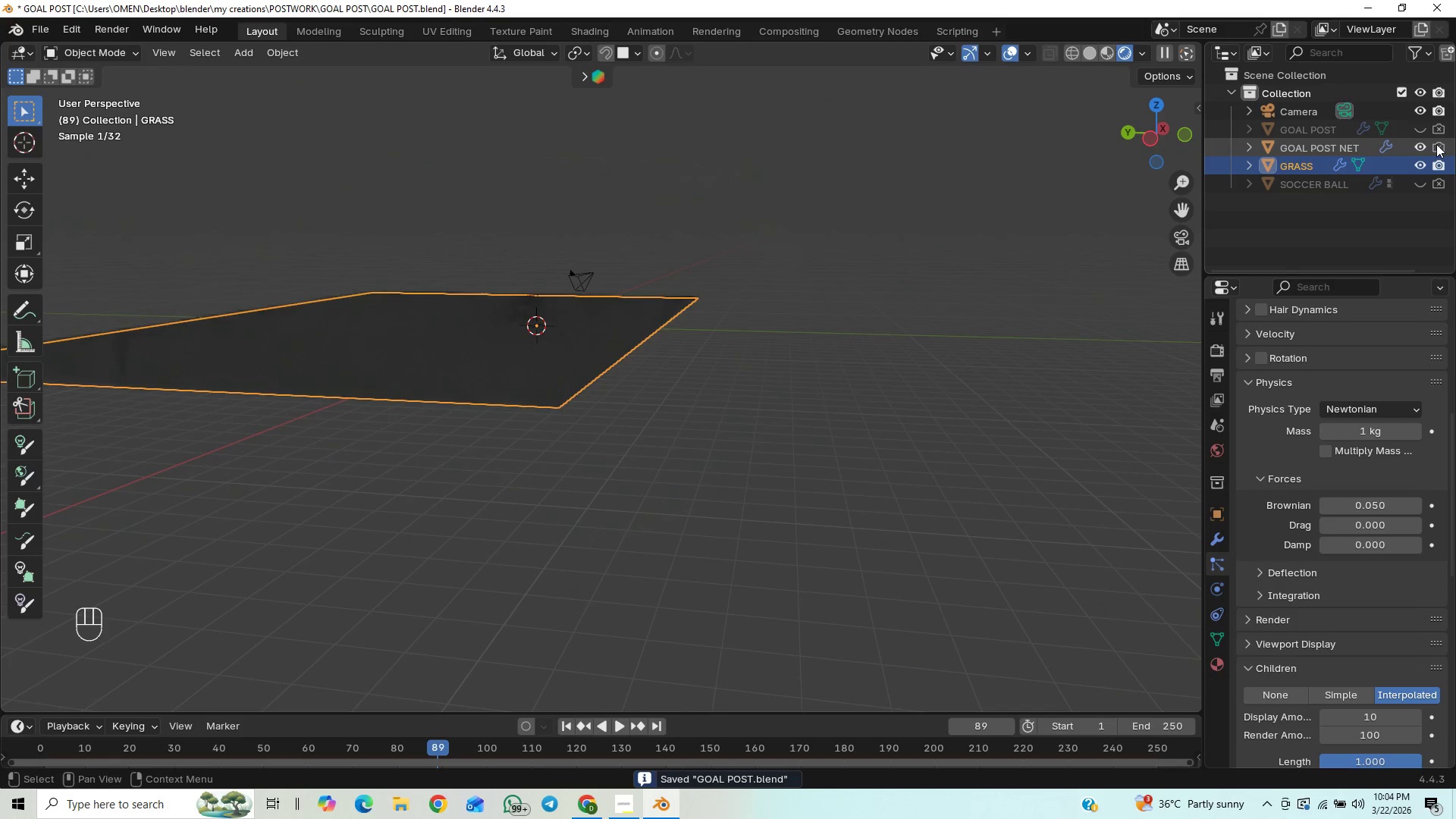 
left_click([1436, 144])
 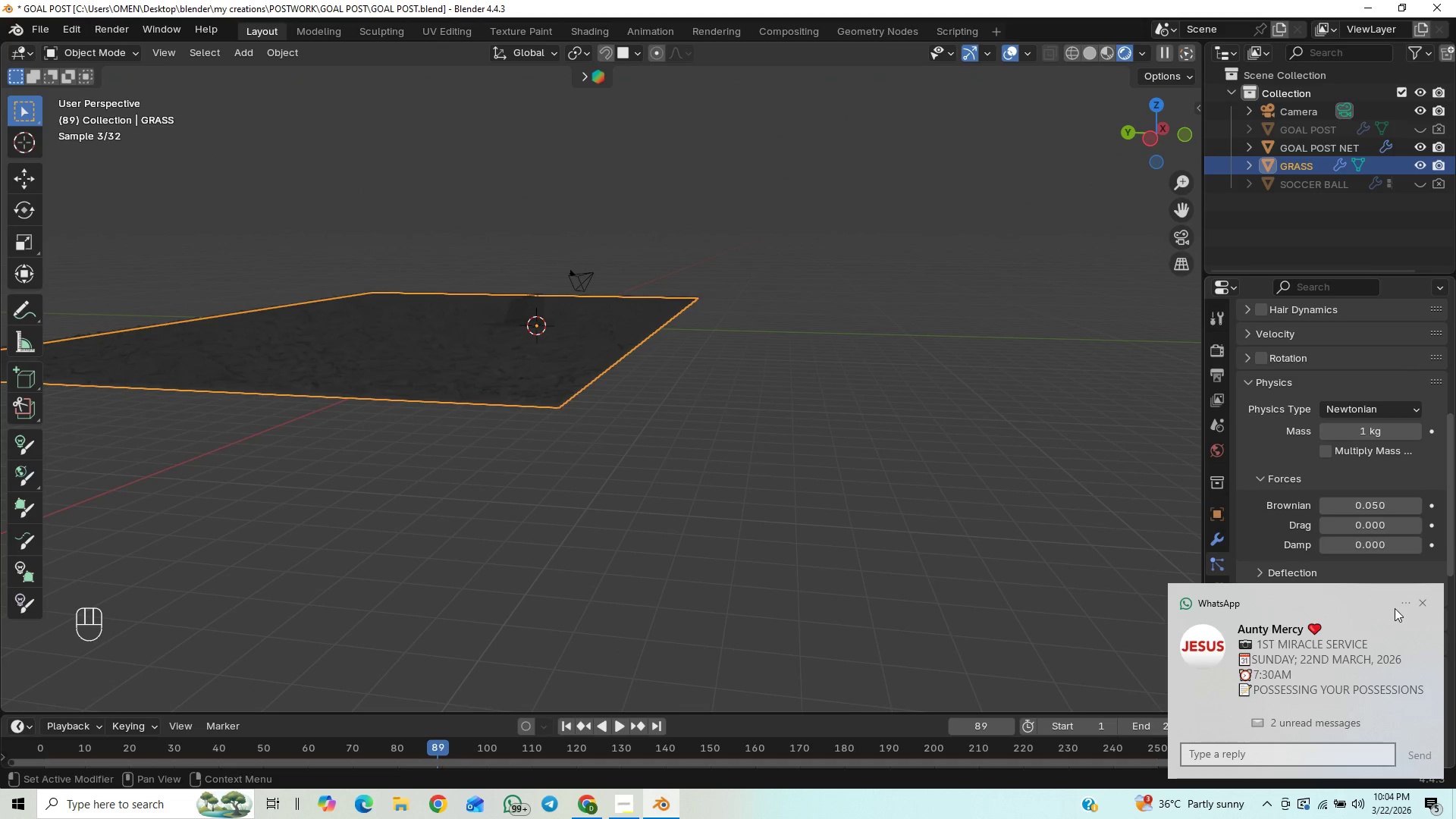 
left_click([1420, 604])
 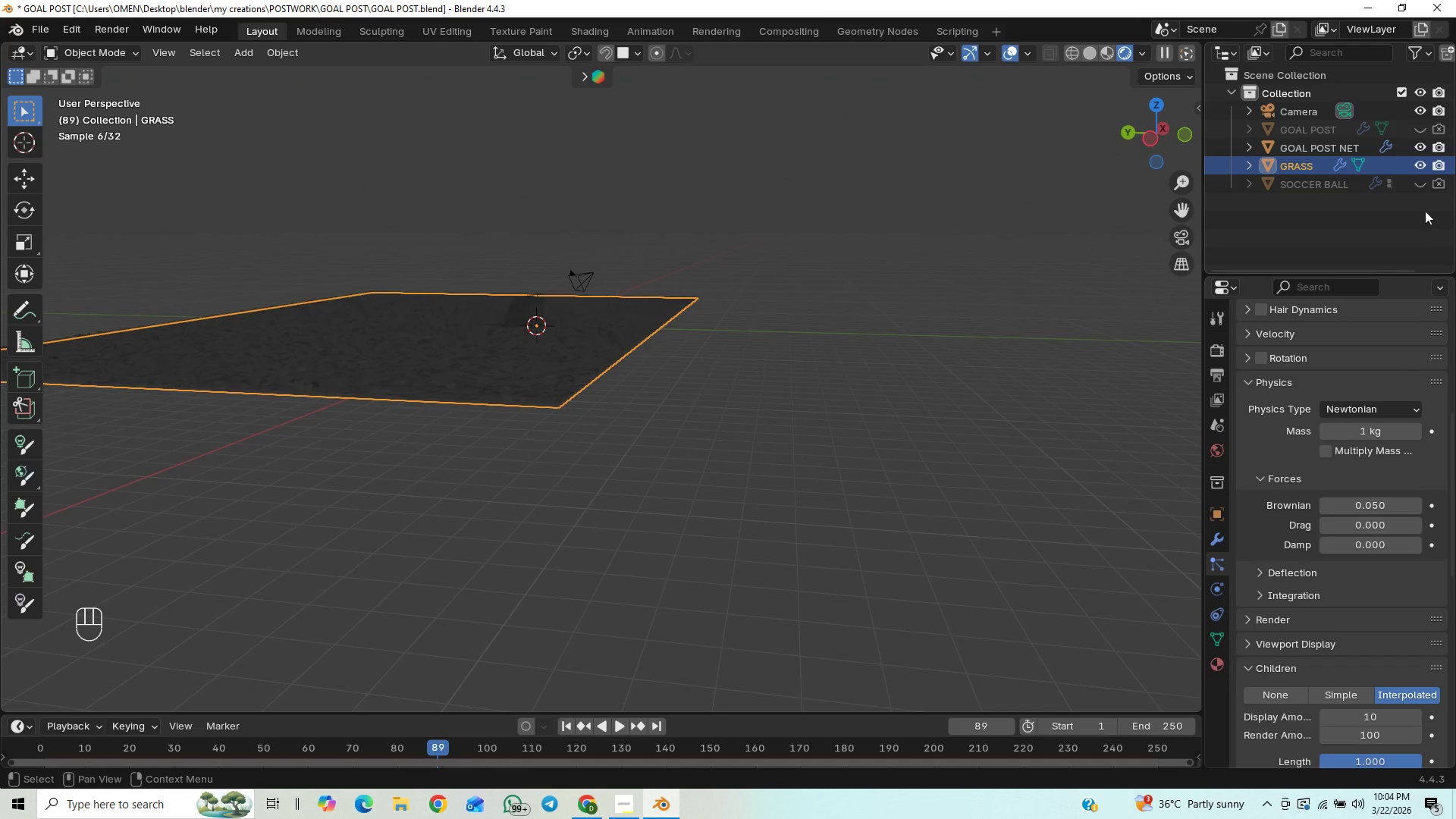 
left_click([1420, 184])
 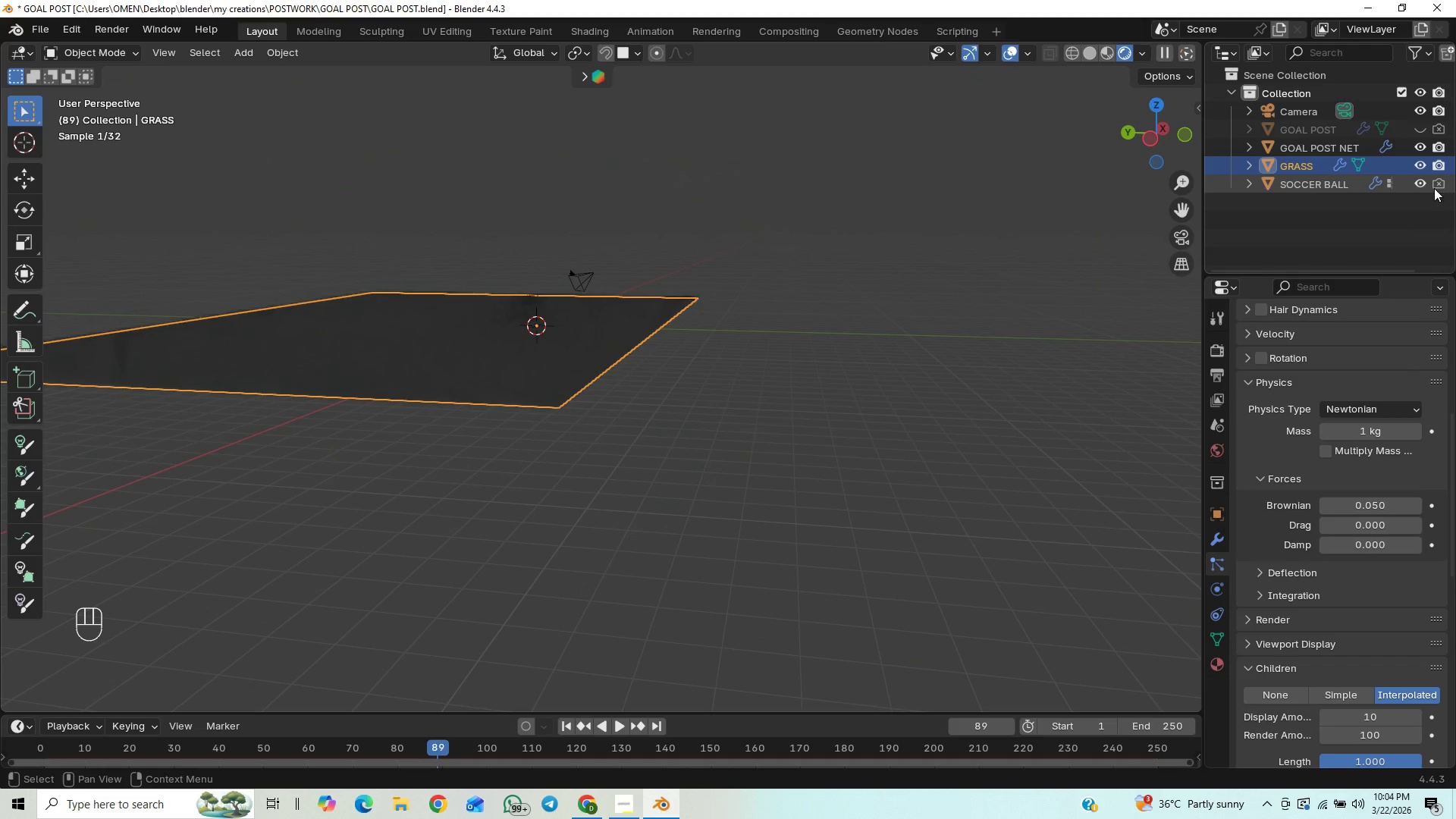 
left_click([1446, 188])
 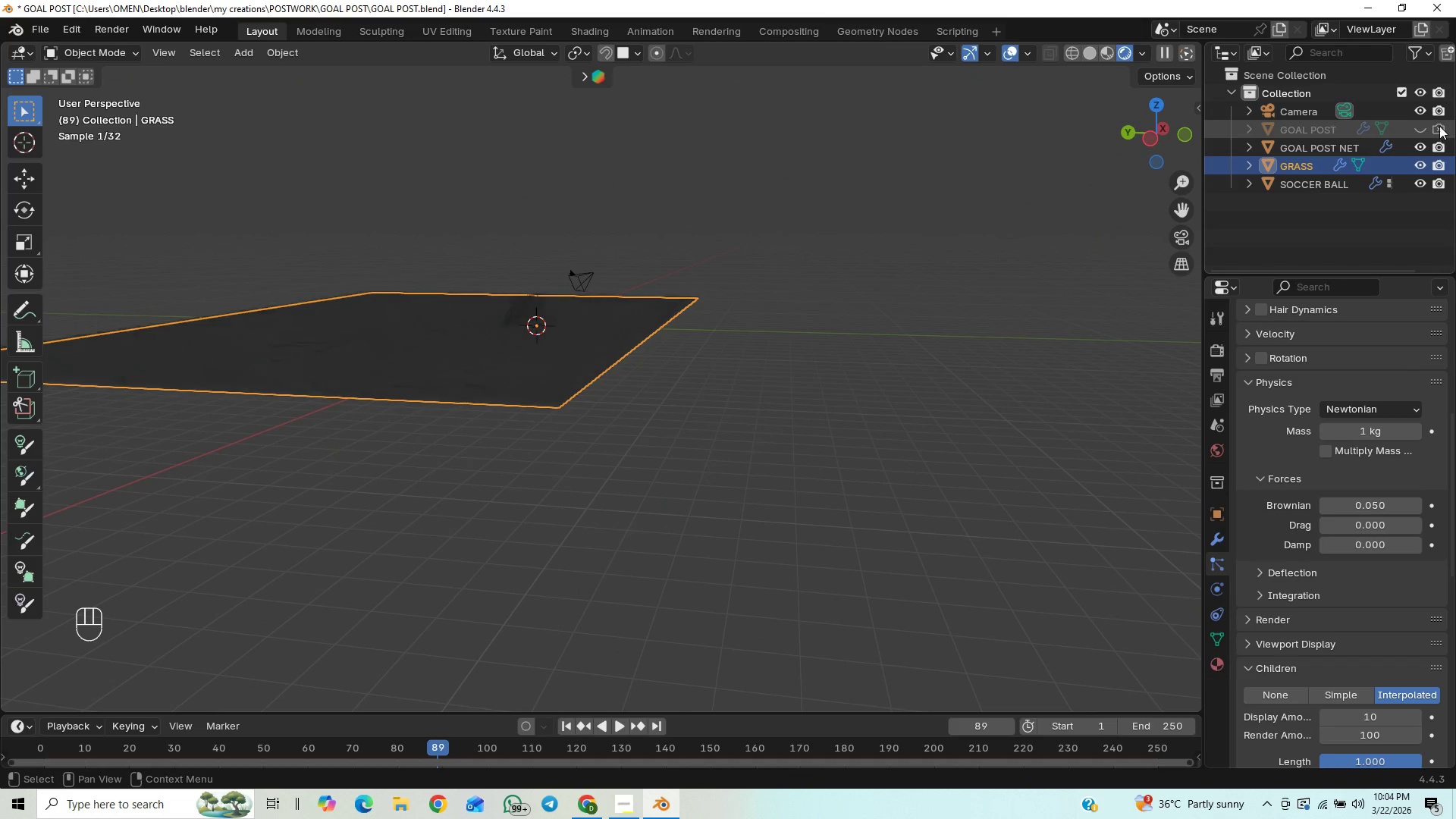 
left_click([1439, 120])
 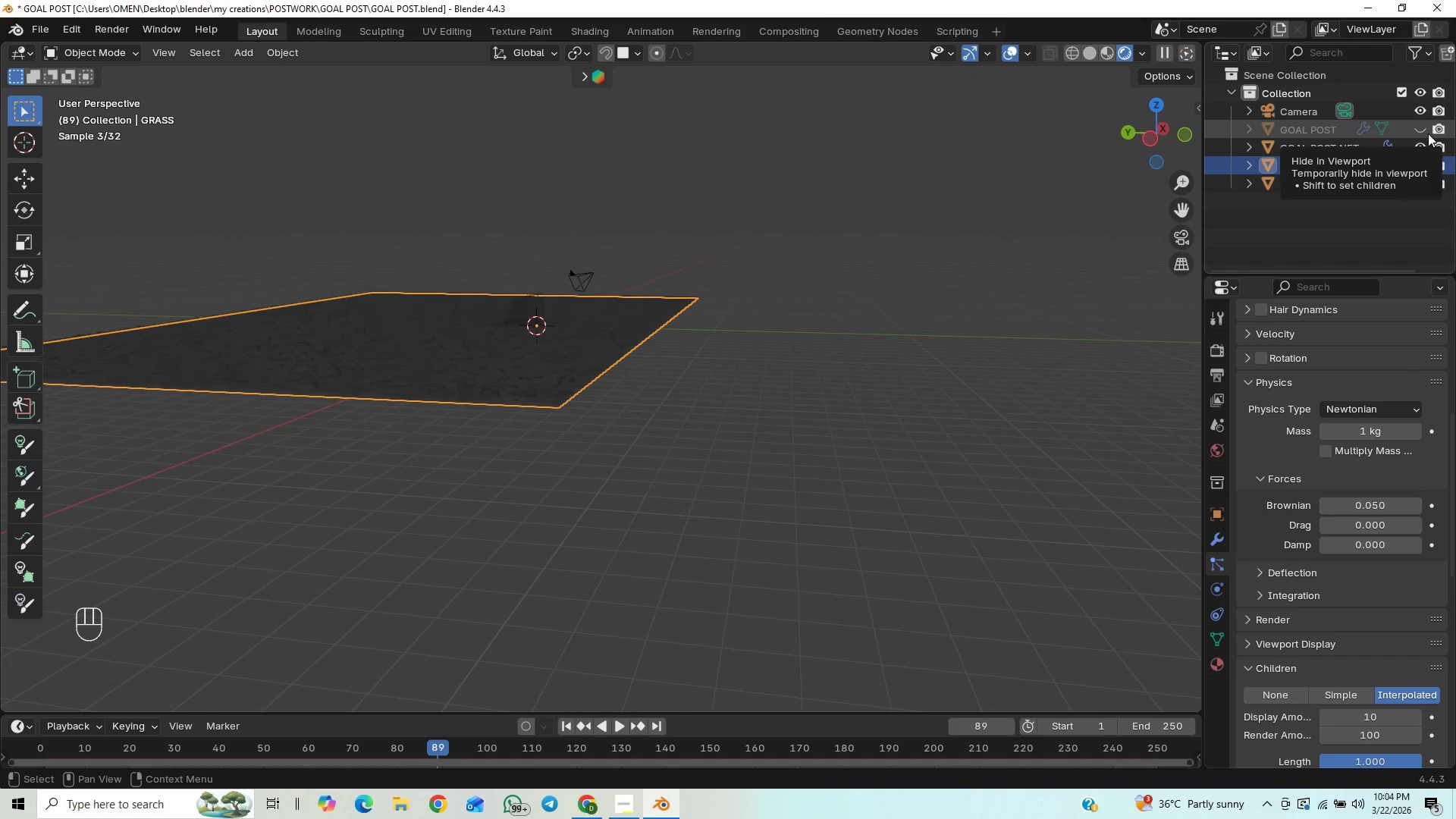 
left_click([1418, 134])
 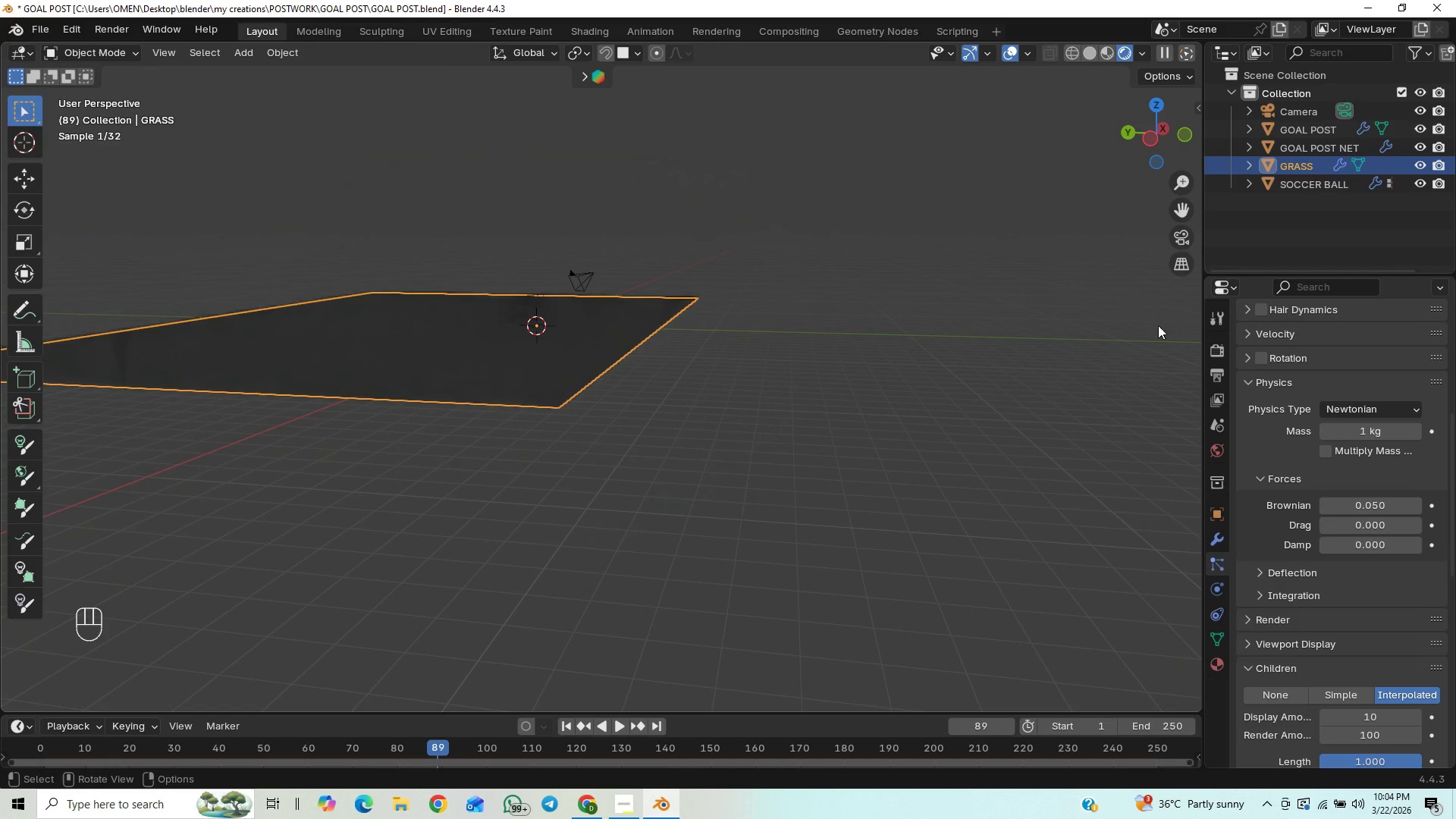 
key(Control+S)
 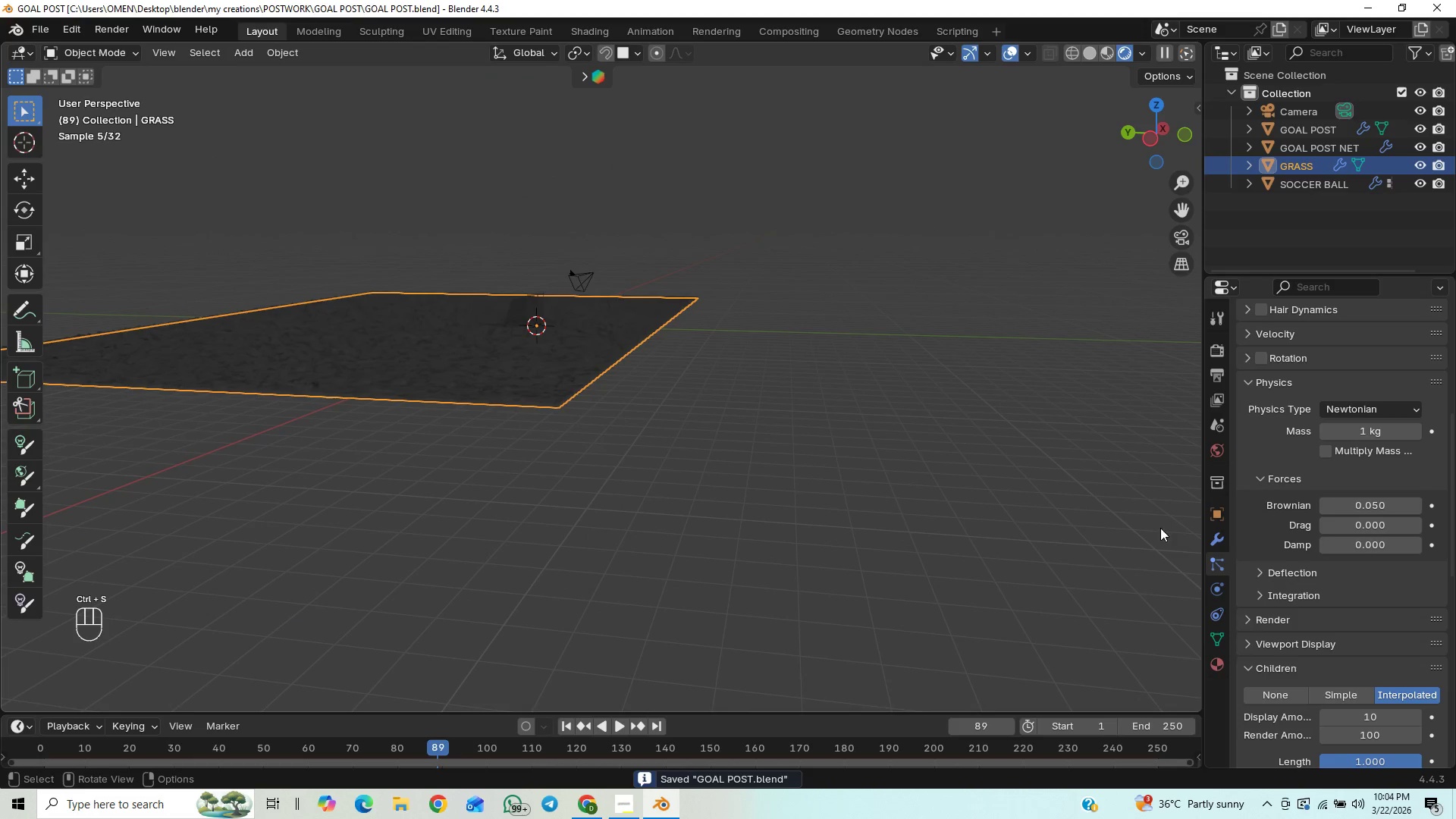 
left_click([1219, 665])
 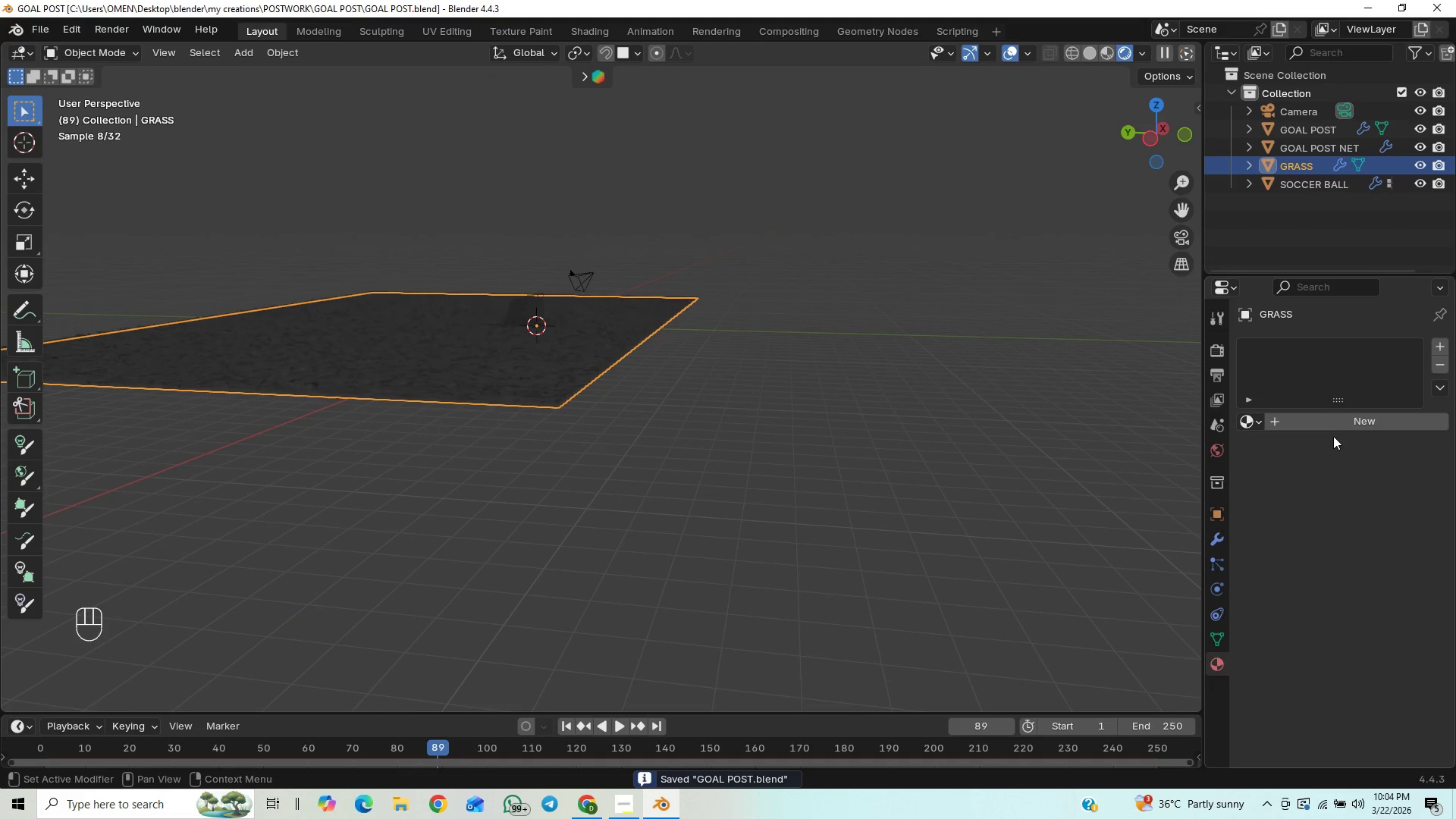 
left_click([1339, 413])
 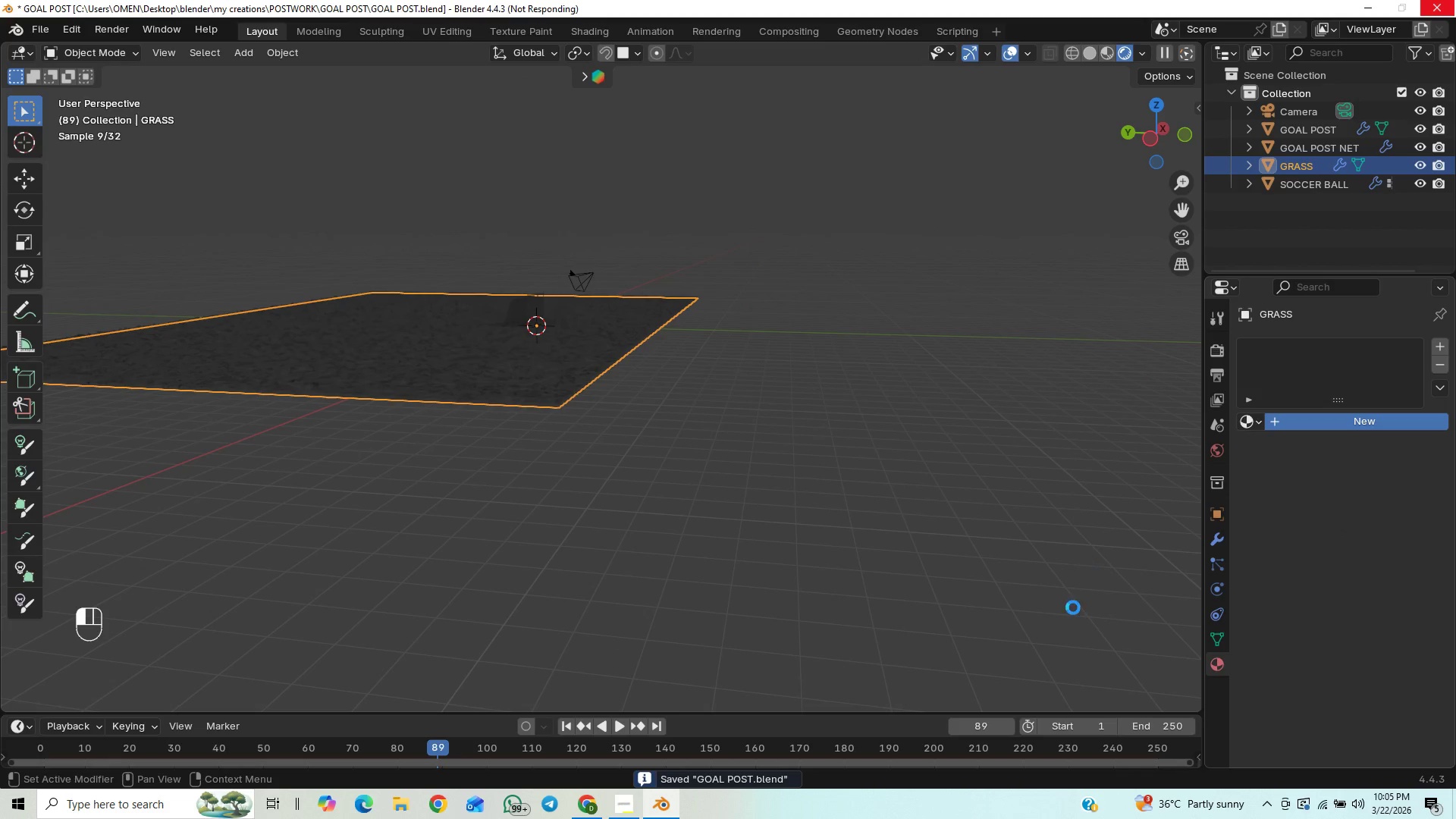 
wait(69.19)
 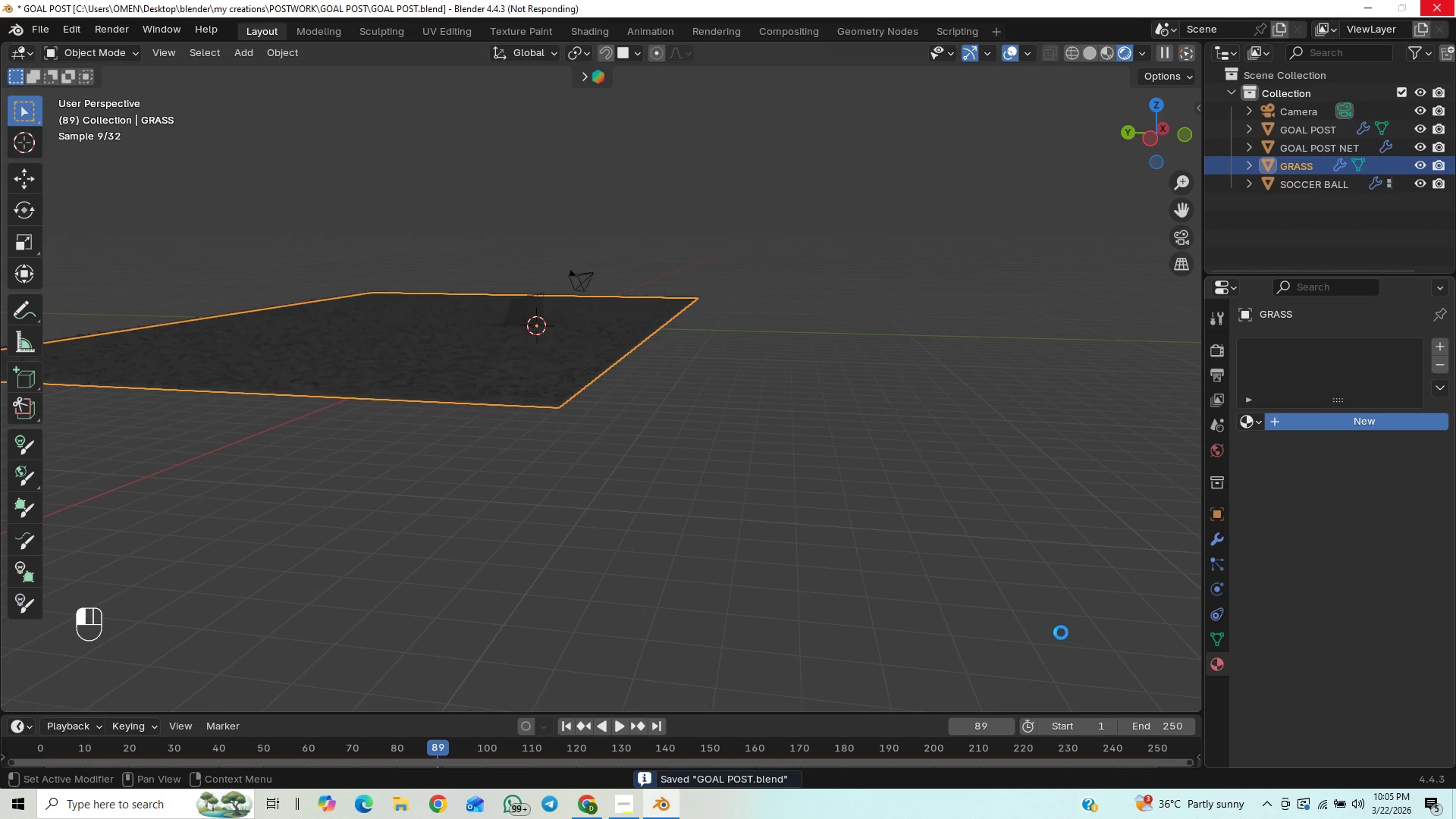 
key(Control+S)
 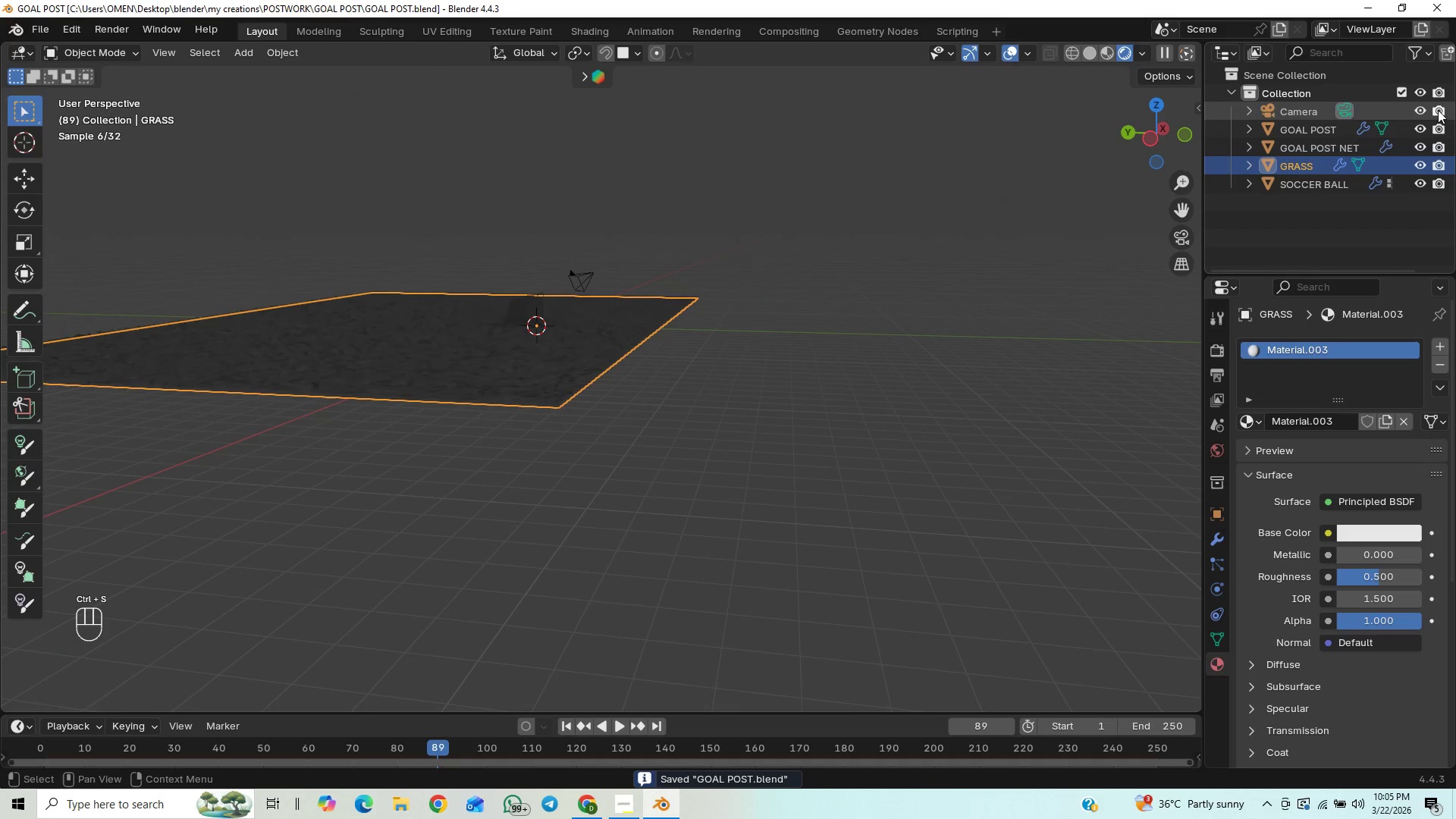 
left_click_drag(start_coordinate=[1426, 110], to_coordinate=[1433, 137])
 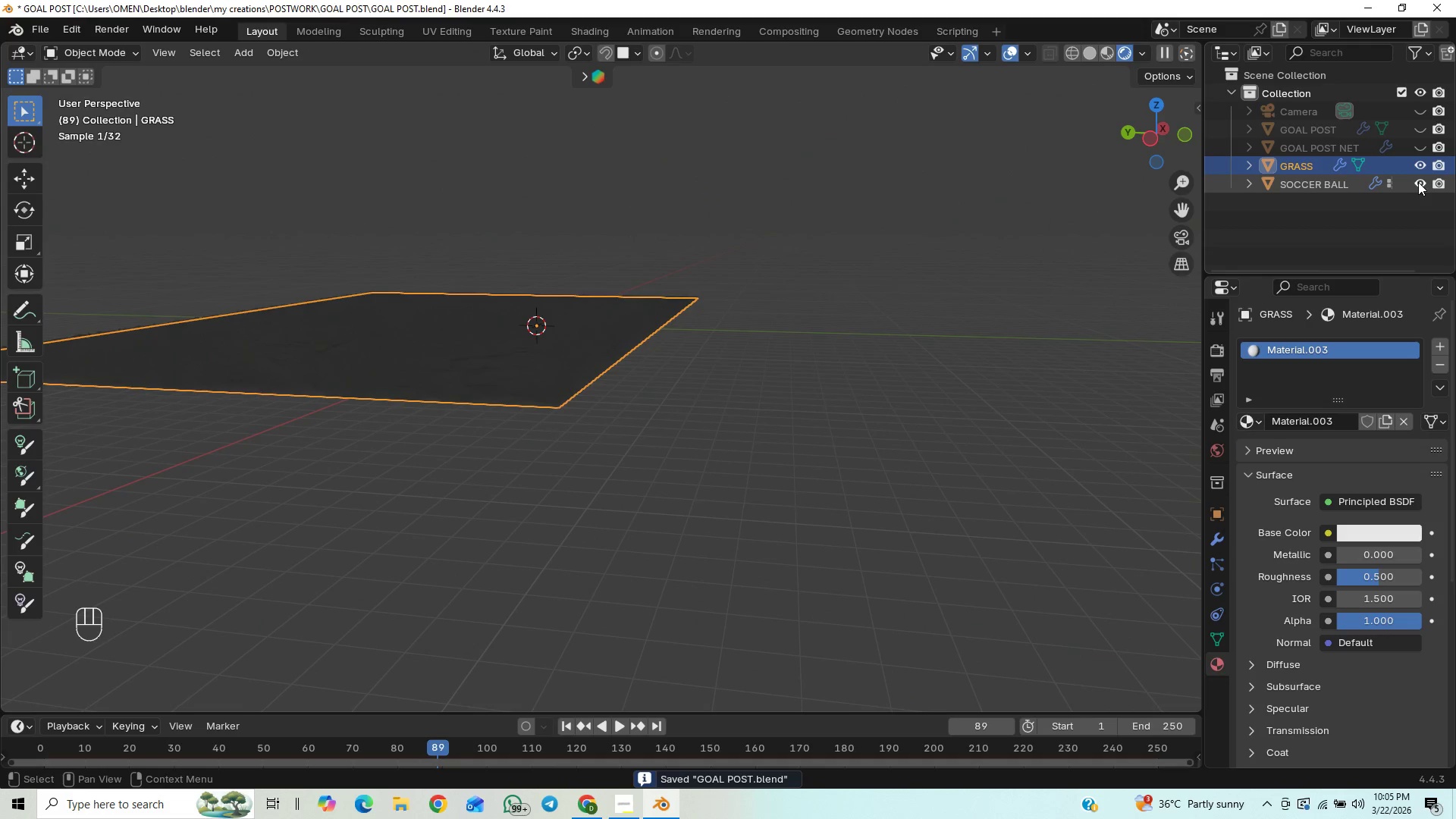 
left_click([1418, 182])
 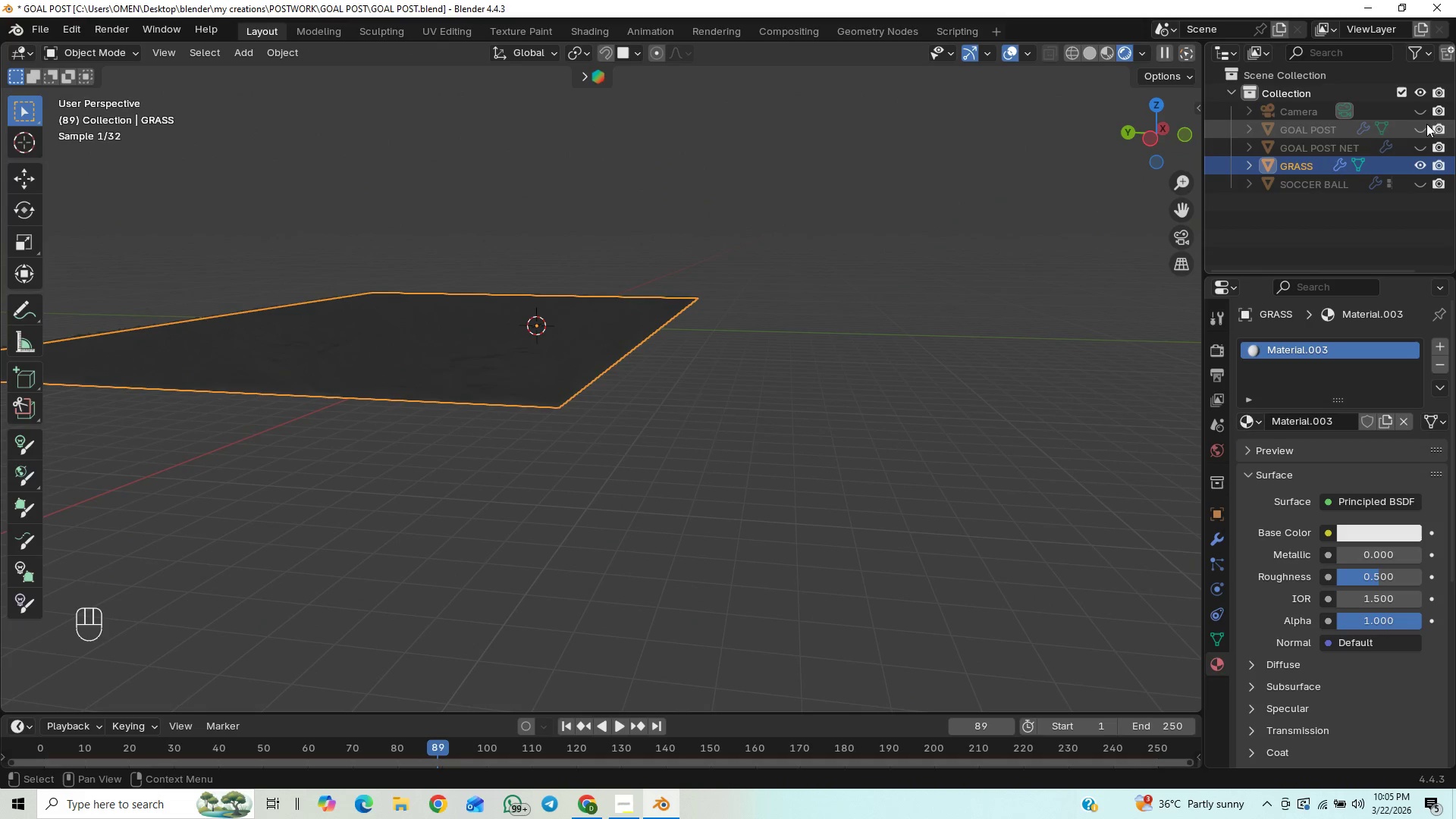 
left_click([1423, 113])
 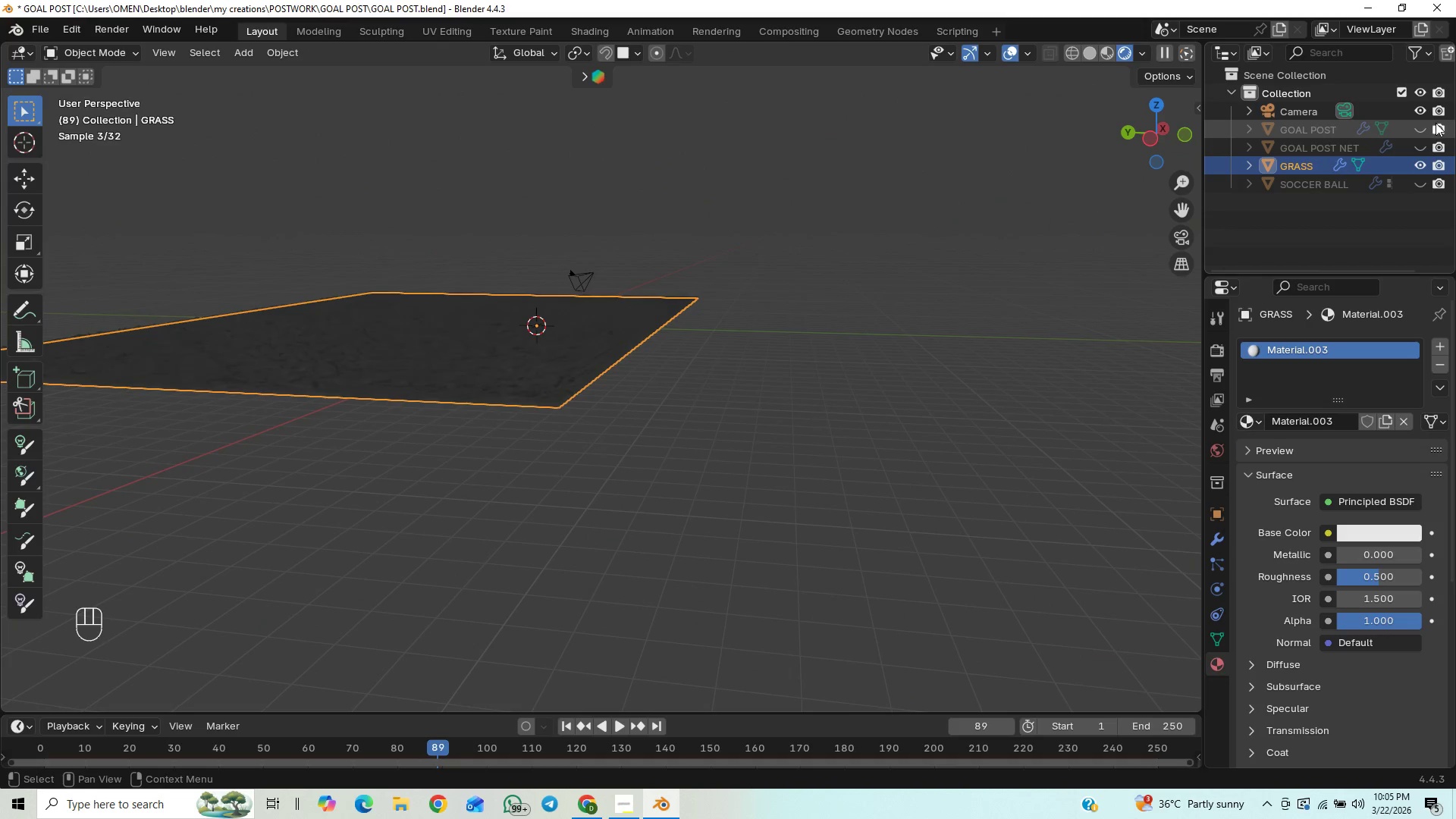 
left_click([1437, 127])
 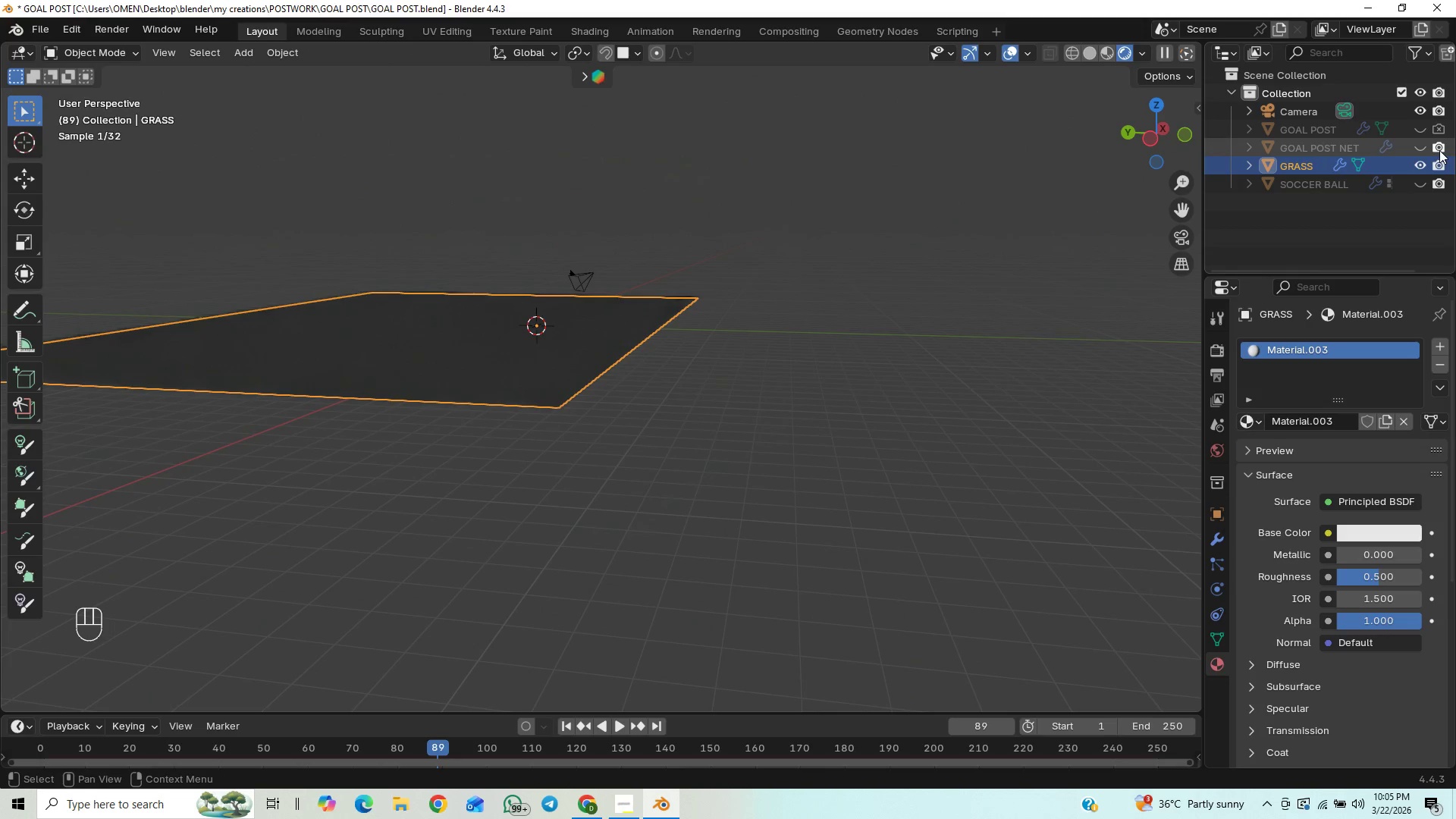 
left_click([1439, 150])
 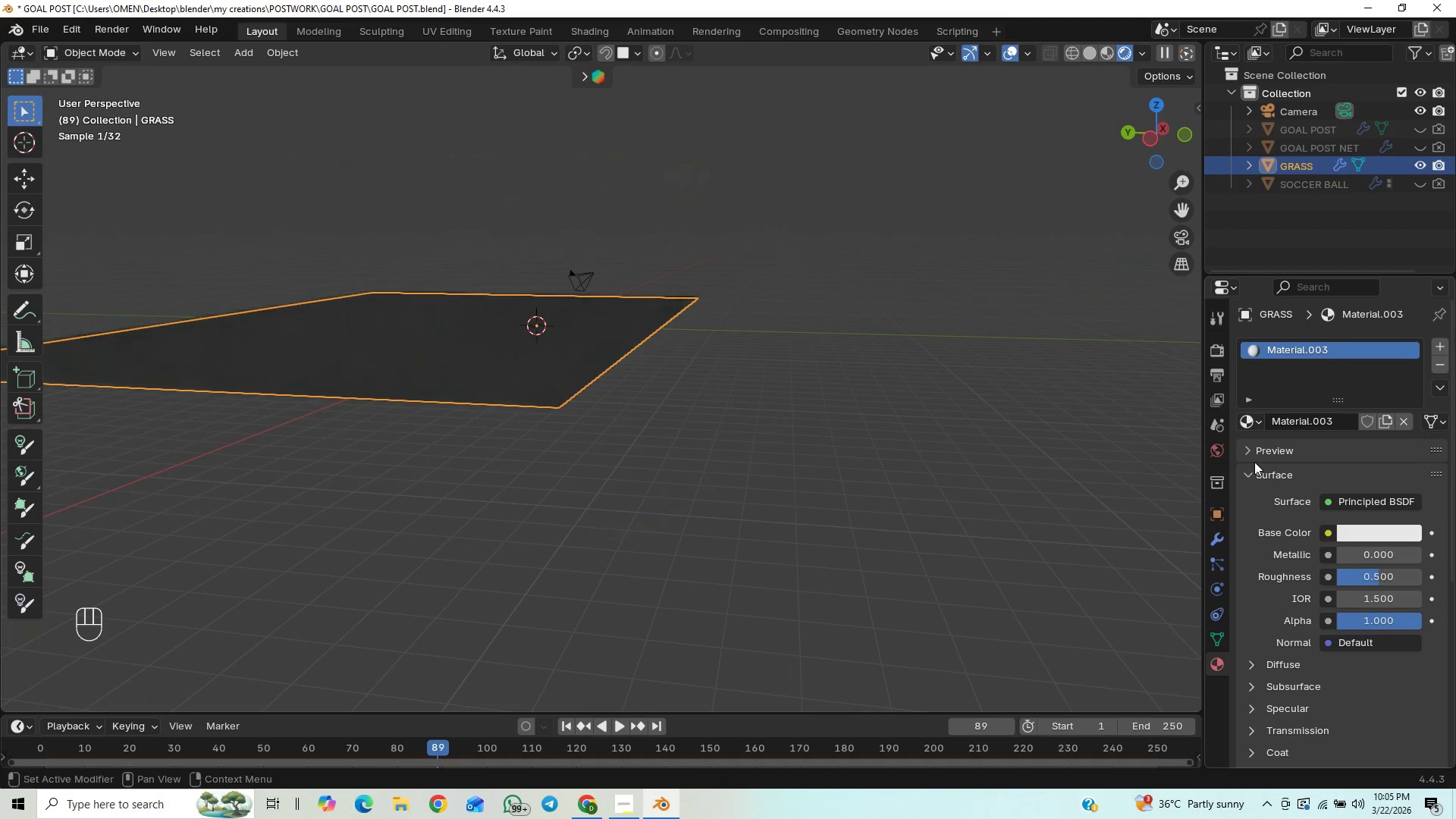 
key(Control+S)
 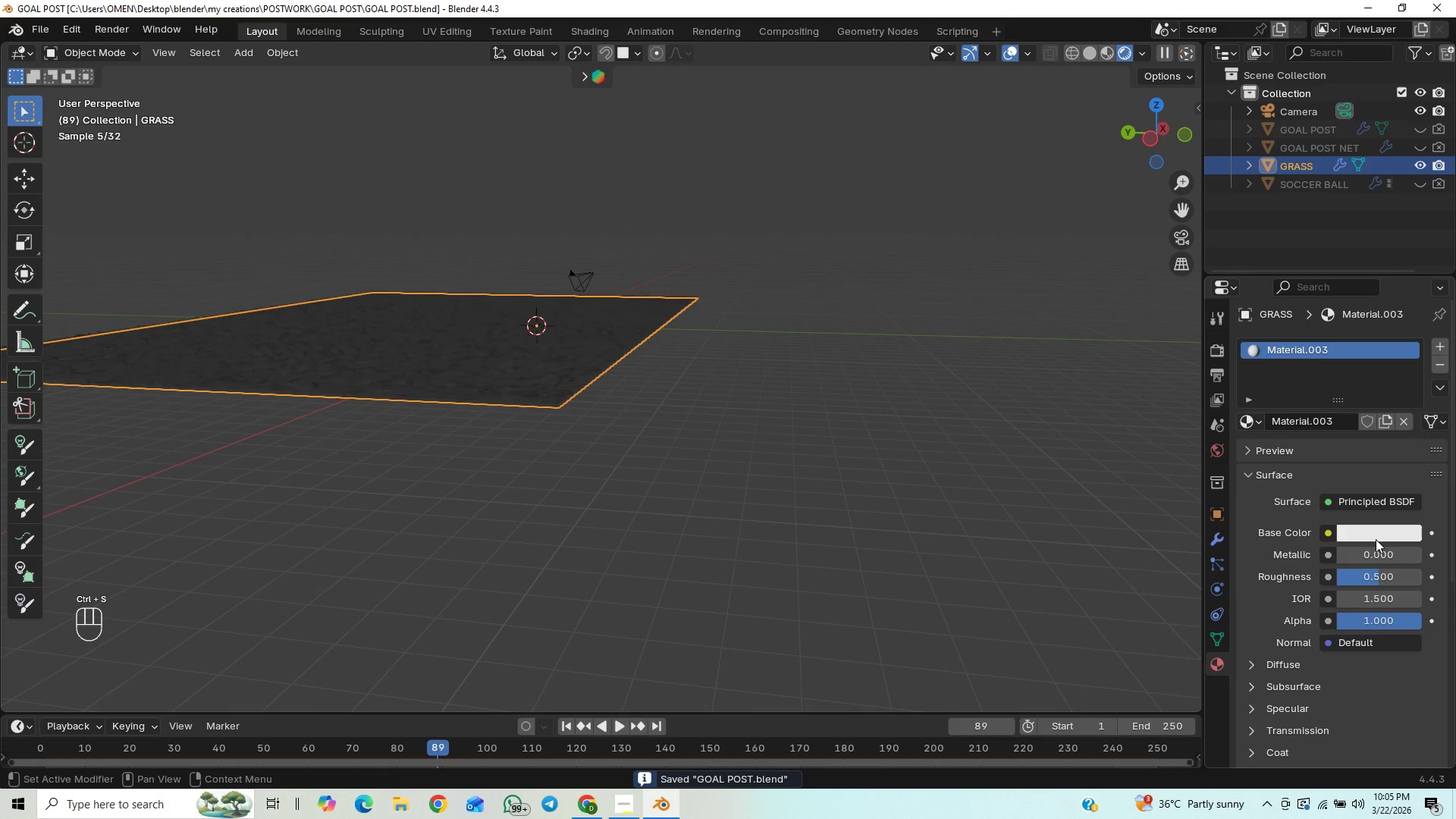 
left_click([1376, 535])
 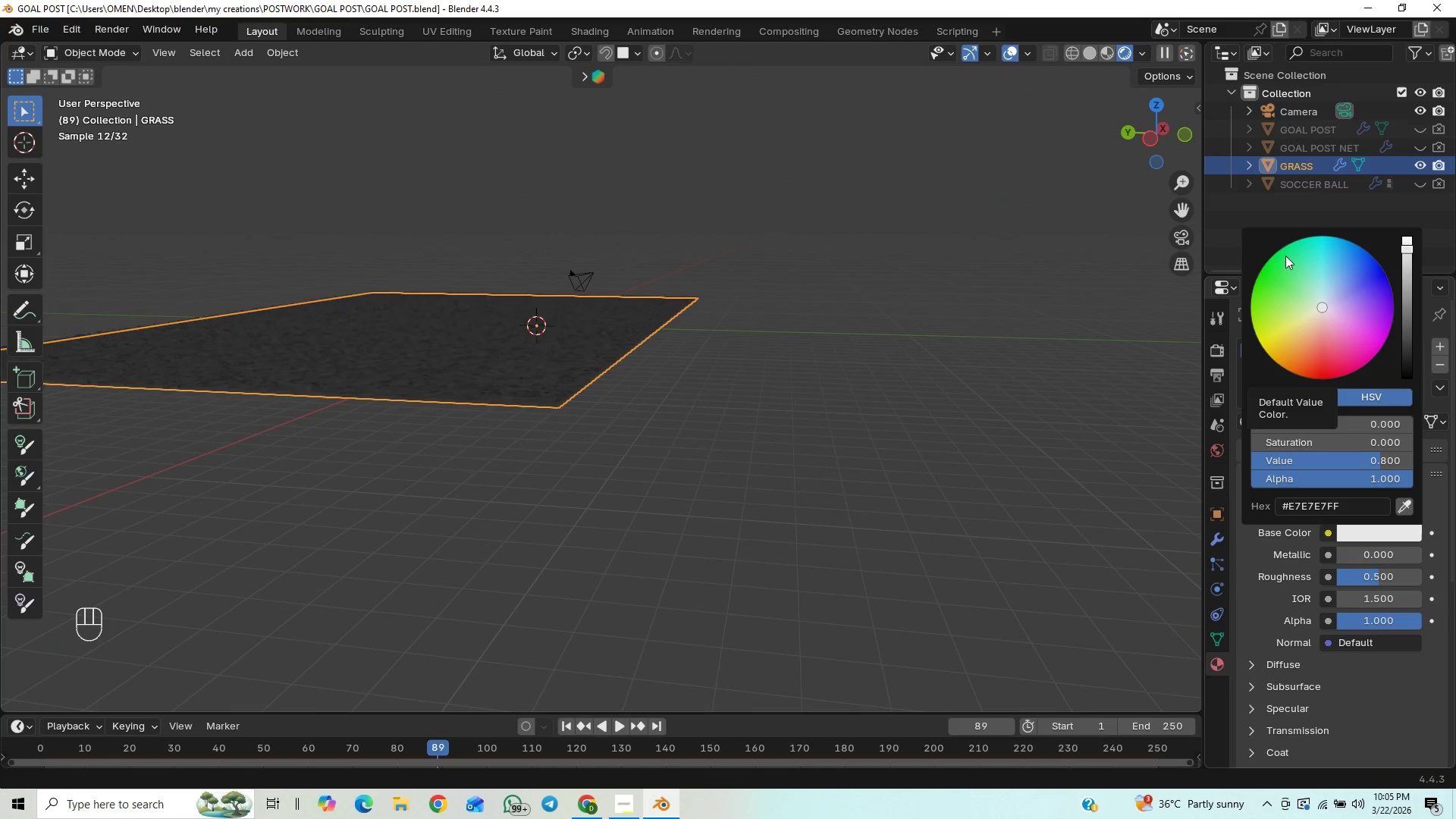 
left_click([1280, 261])
 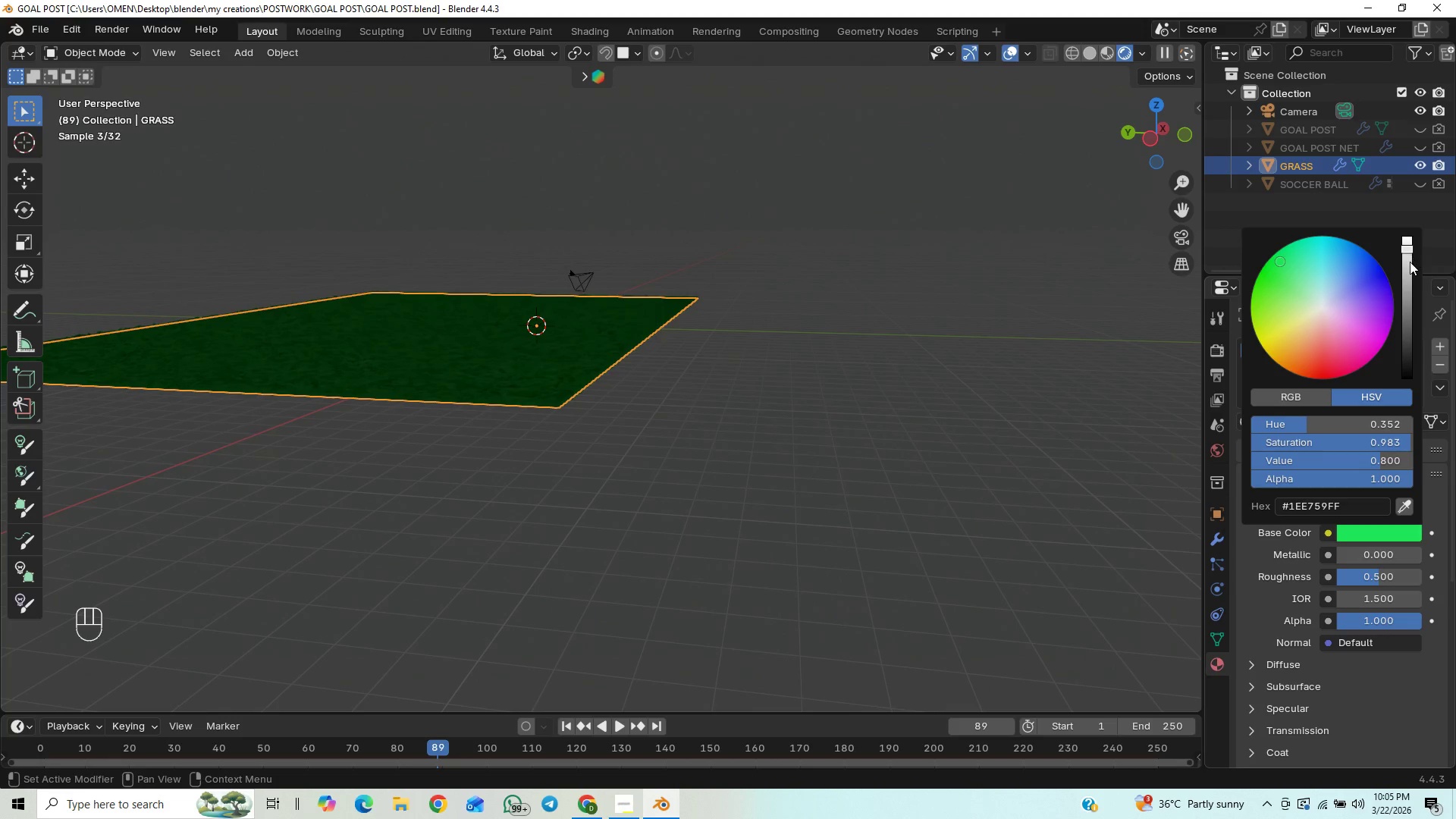 
left_click([1410, 262])
 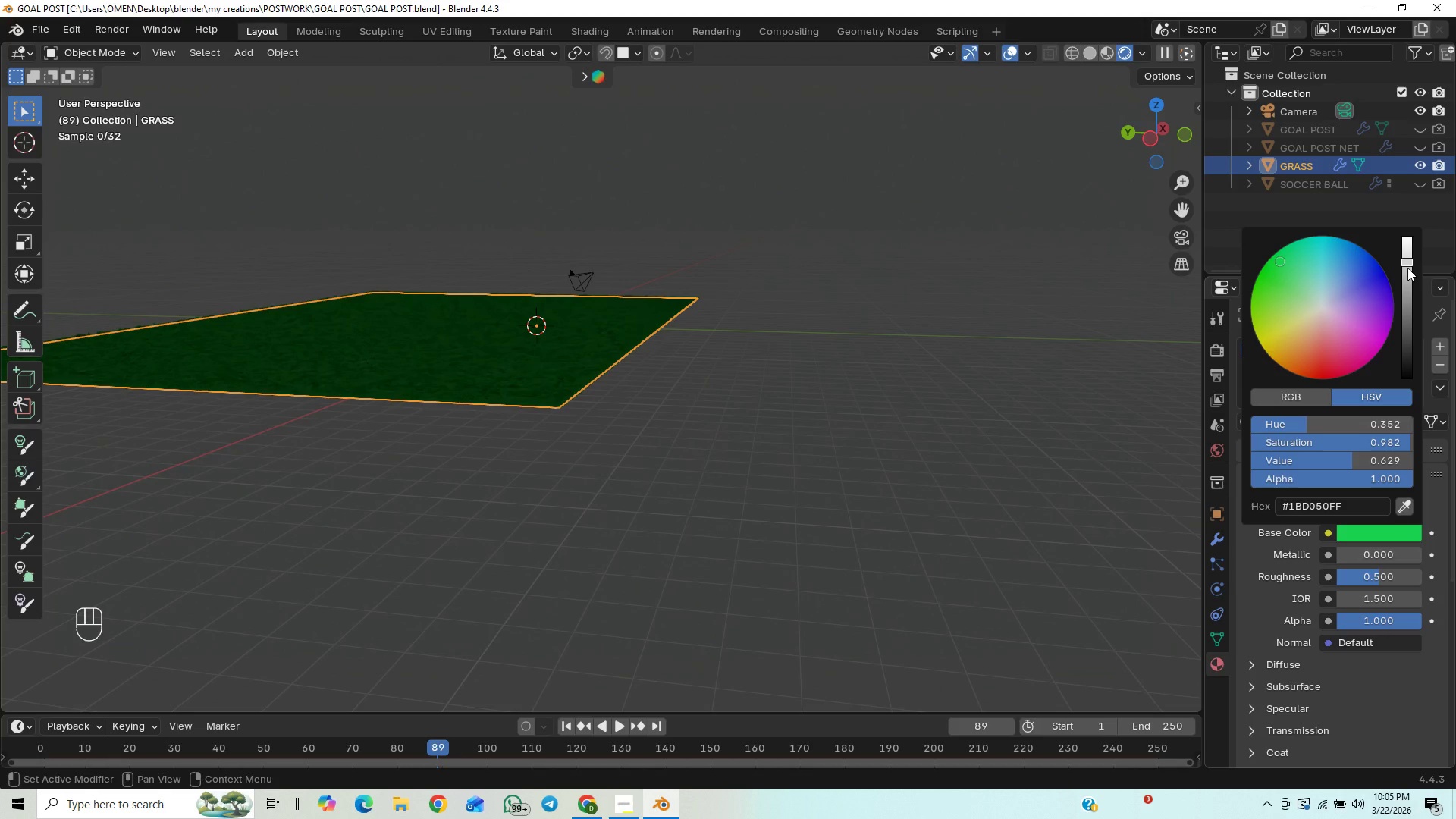 
left_click([1407, 271])
 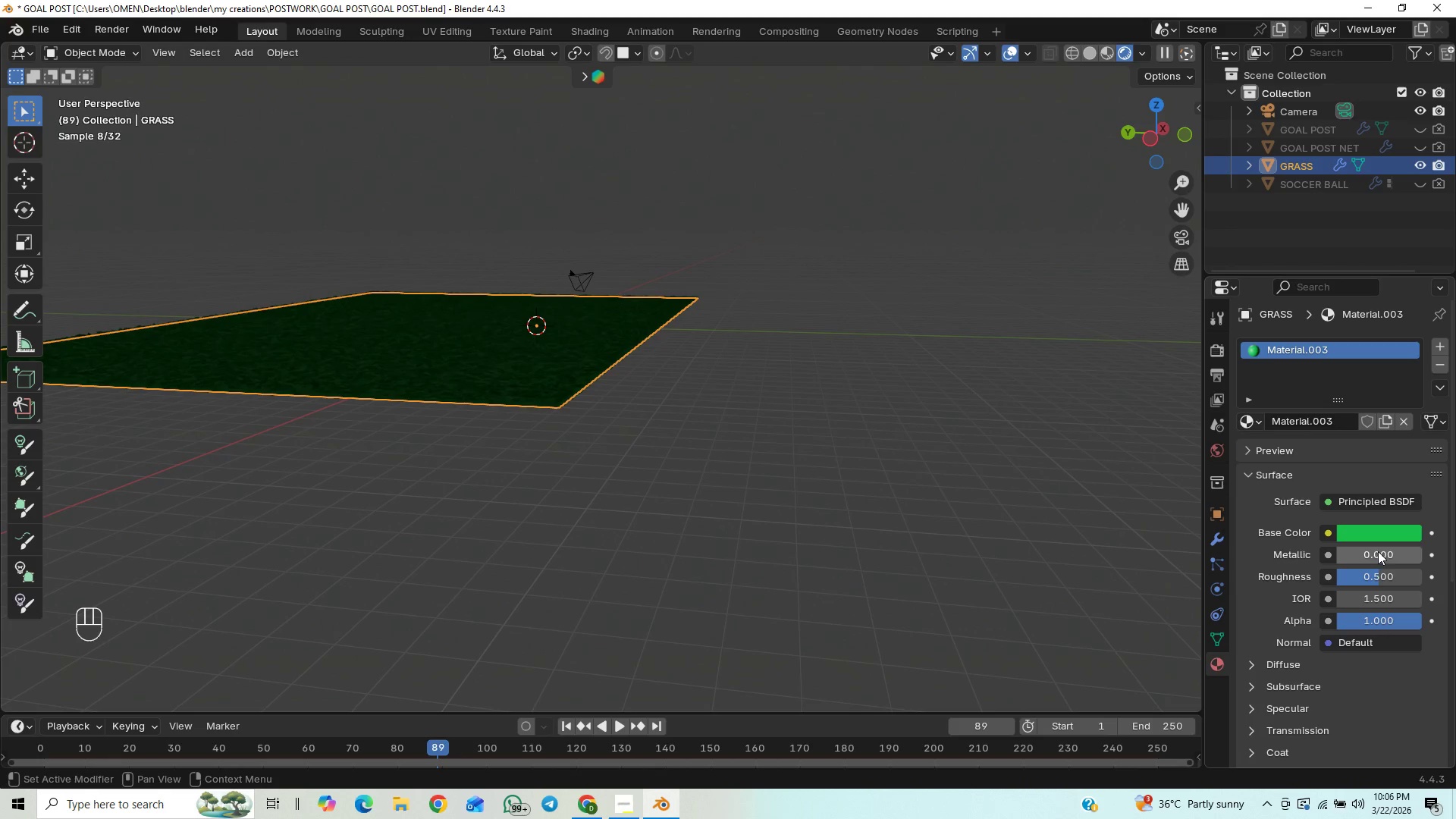 
wait(7.12)
 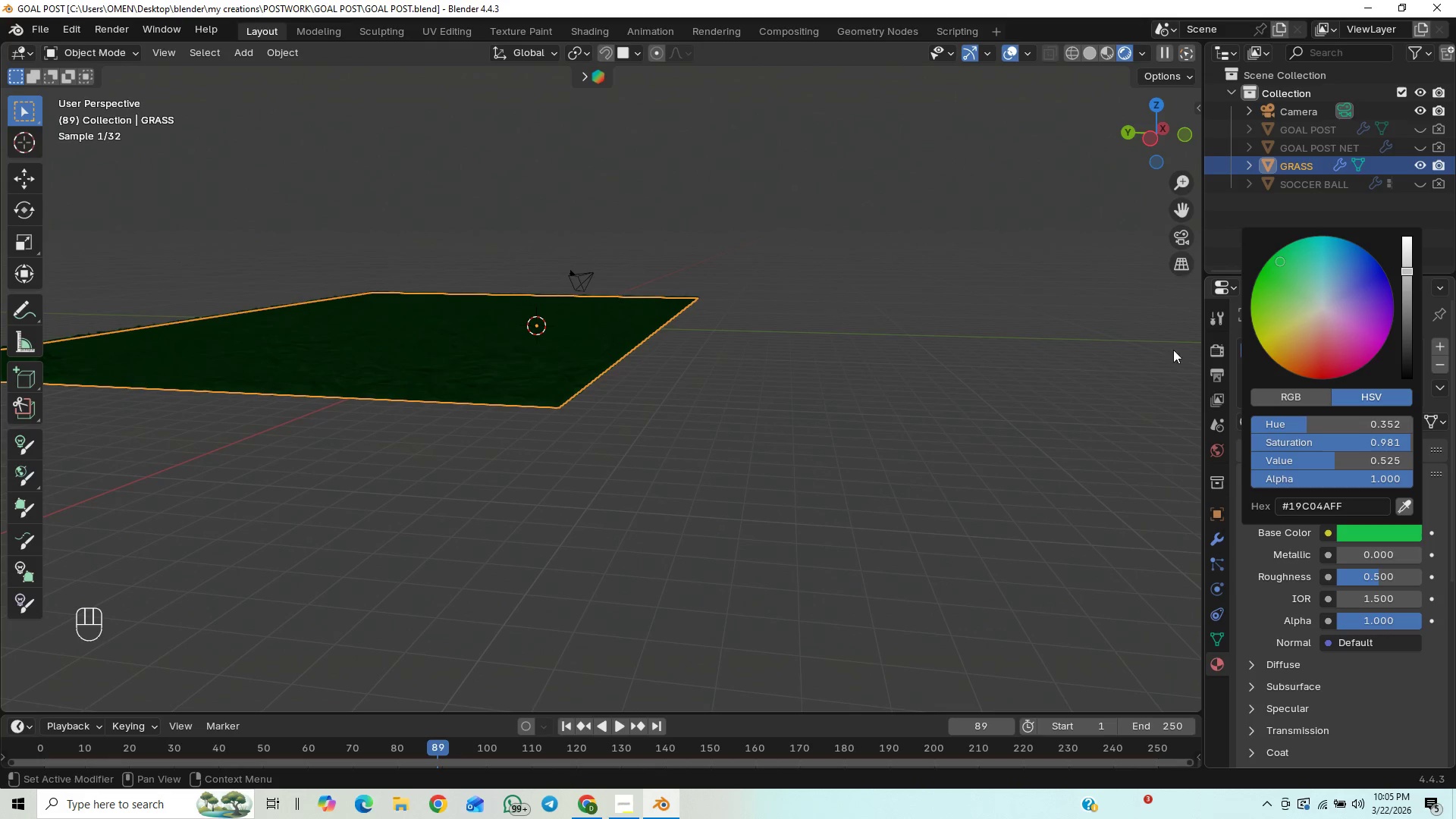 
left_click_drag(start_coordinate=[1377, 576], to_coordinate=[206, 569])
 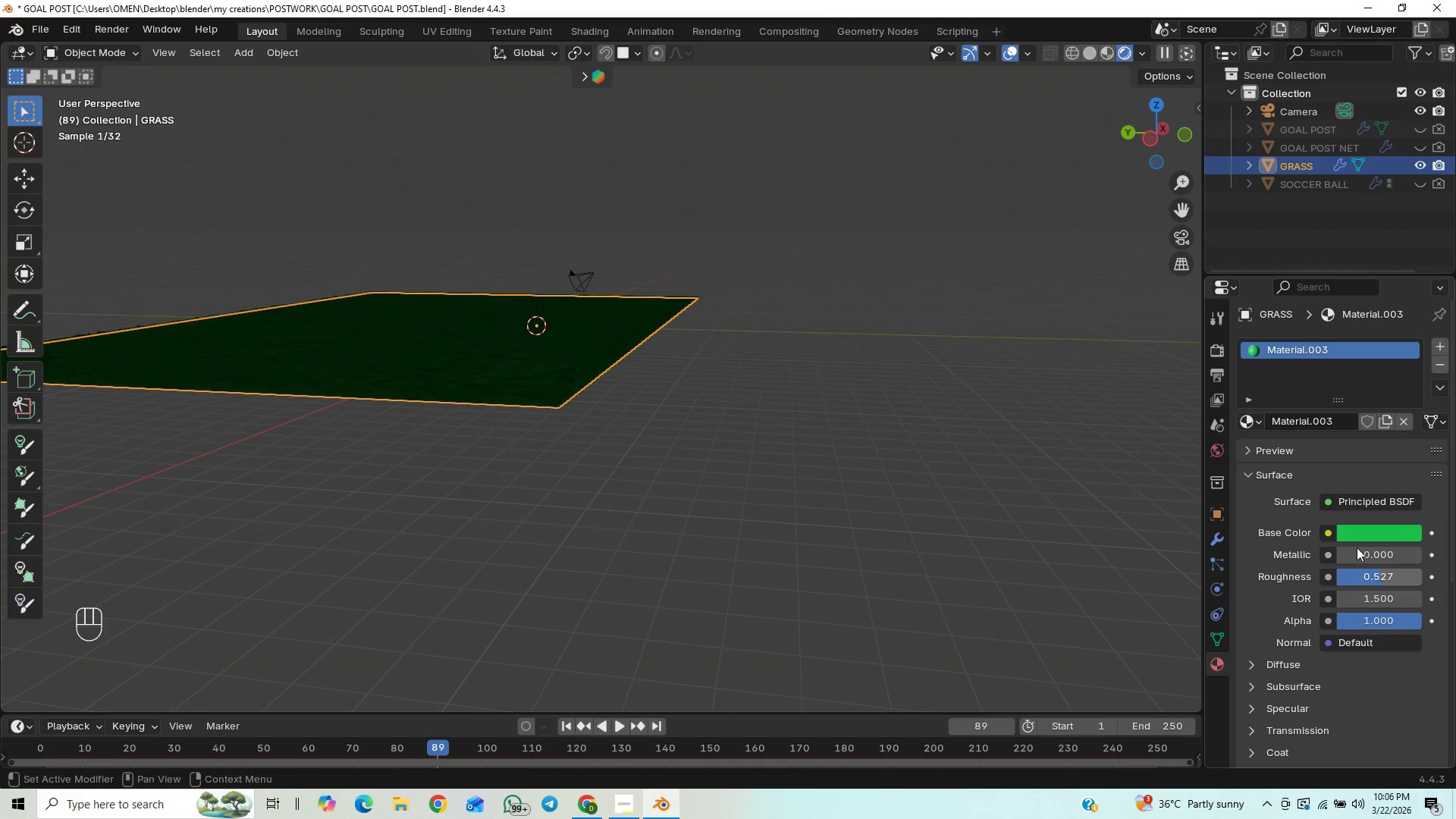 
left_click_drag(start_coordinate=[1357, 551], to_coordinate=[1385, 554])
 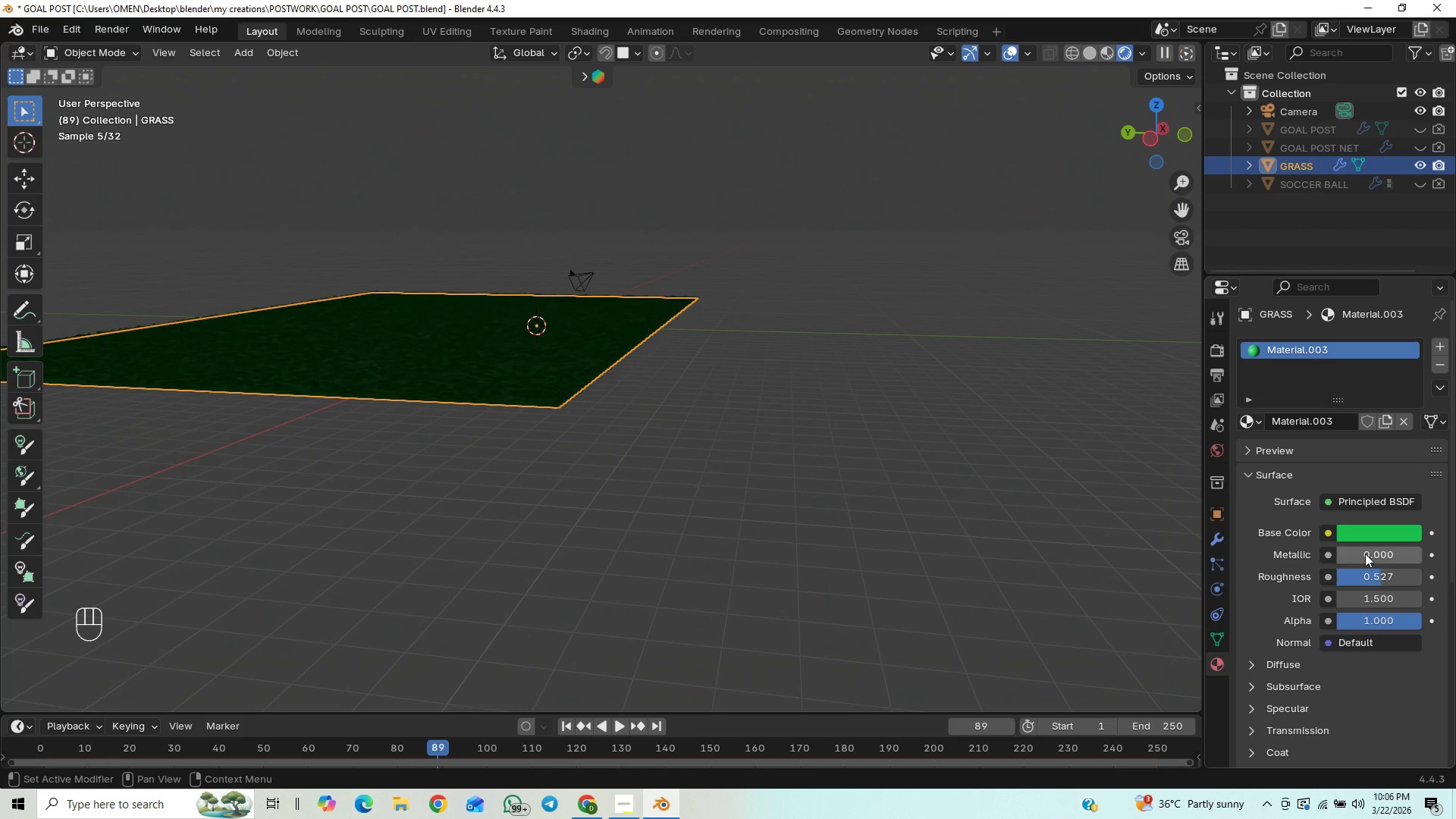 
left_click_drag(start_coordinate=[1365, 554], to_coordinate=[217, 556])
 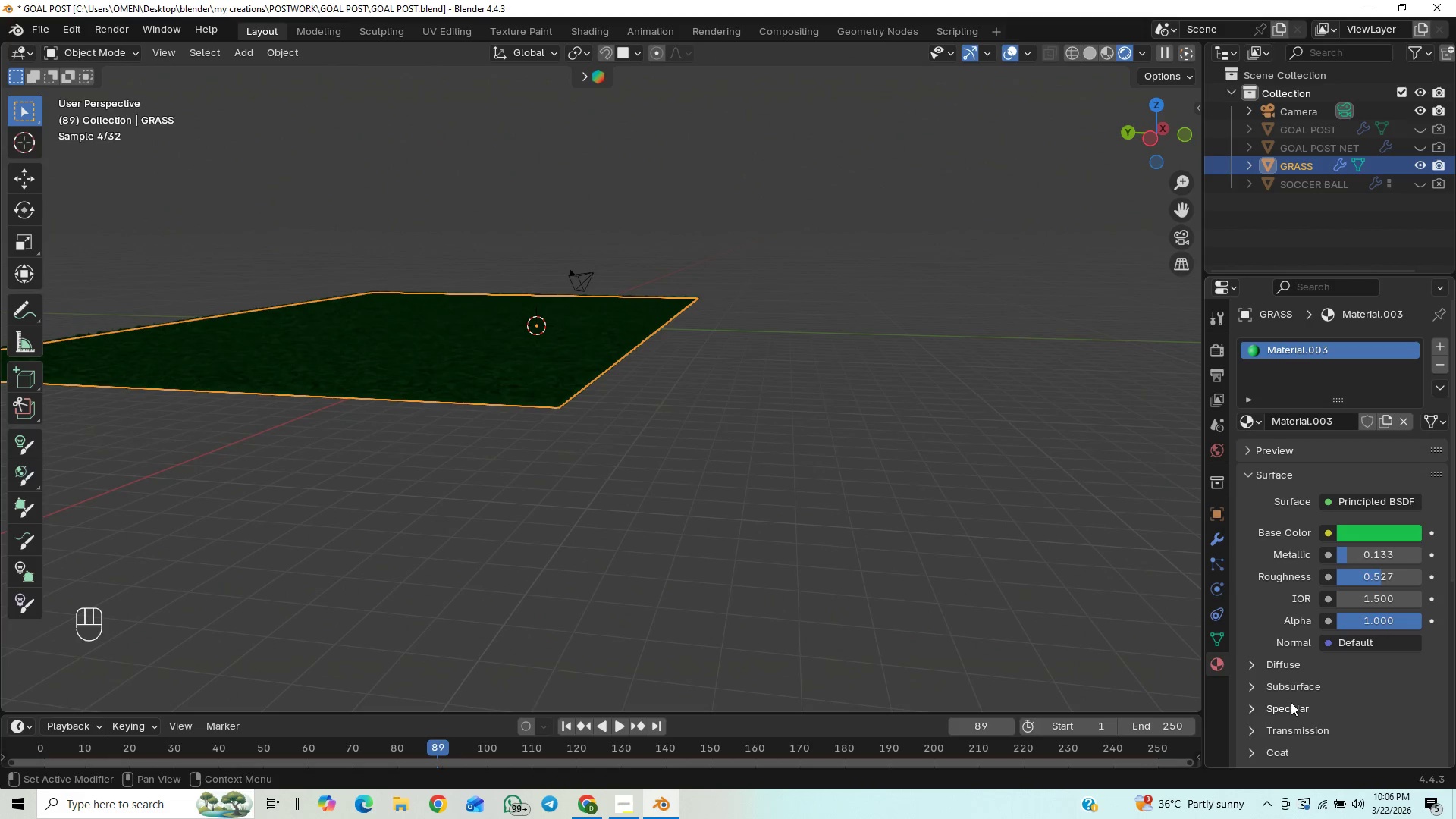 
left_click([1254, 703])
 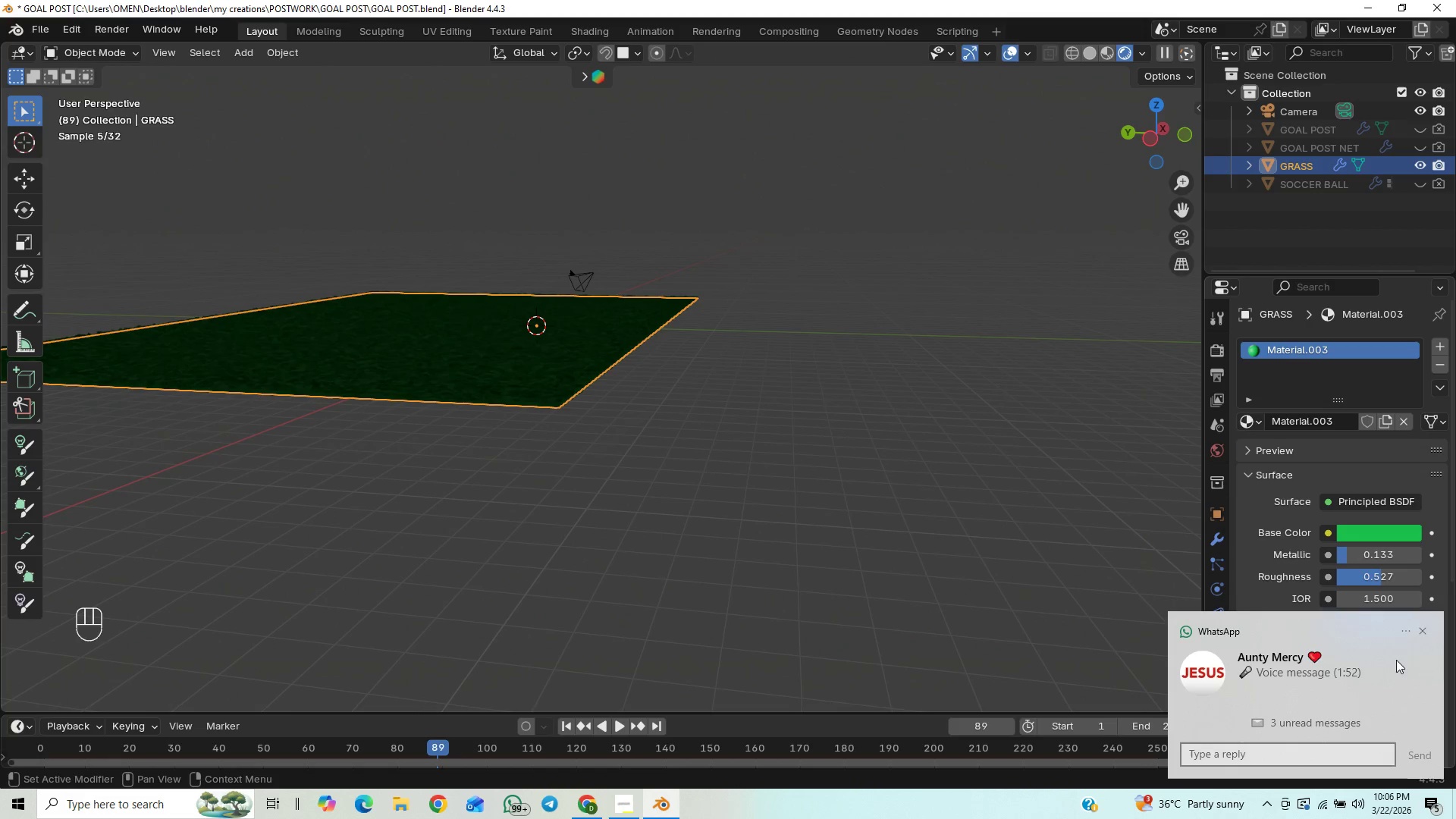 
left_click([1426, 628])
 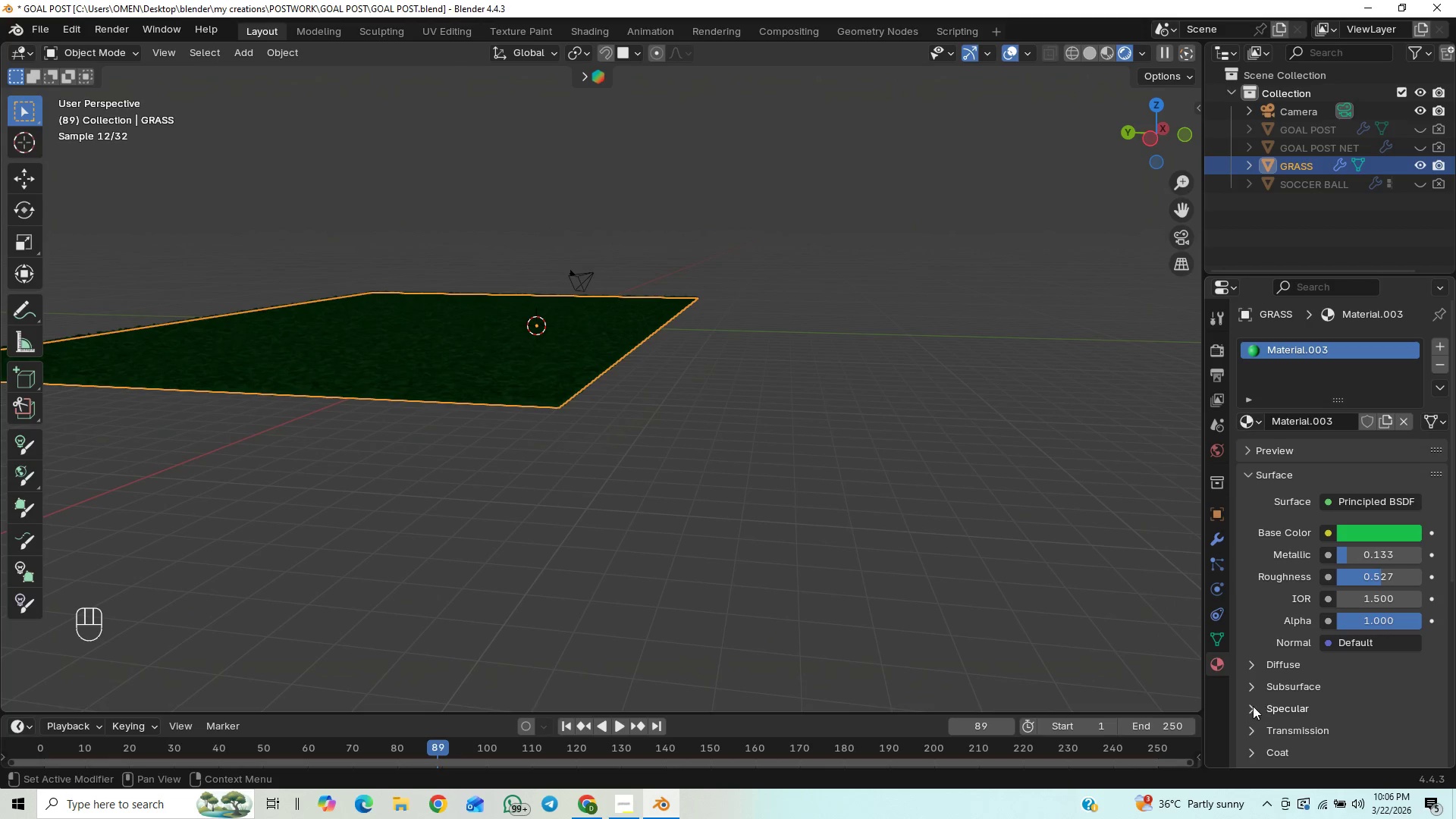 
left_click([1253, 706])
 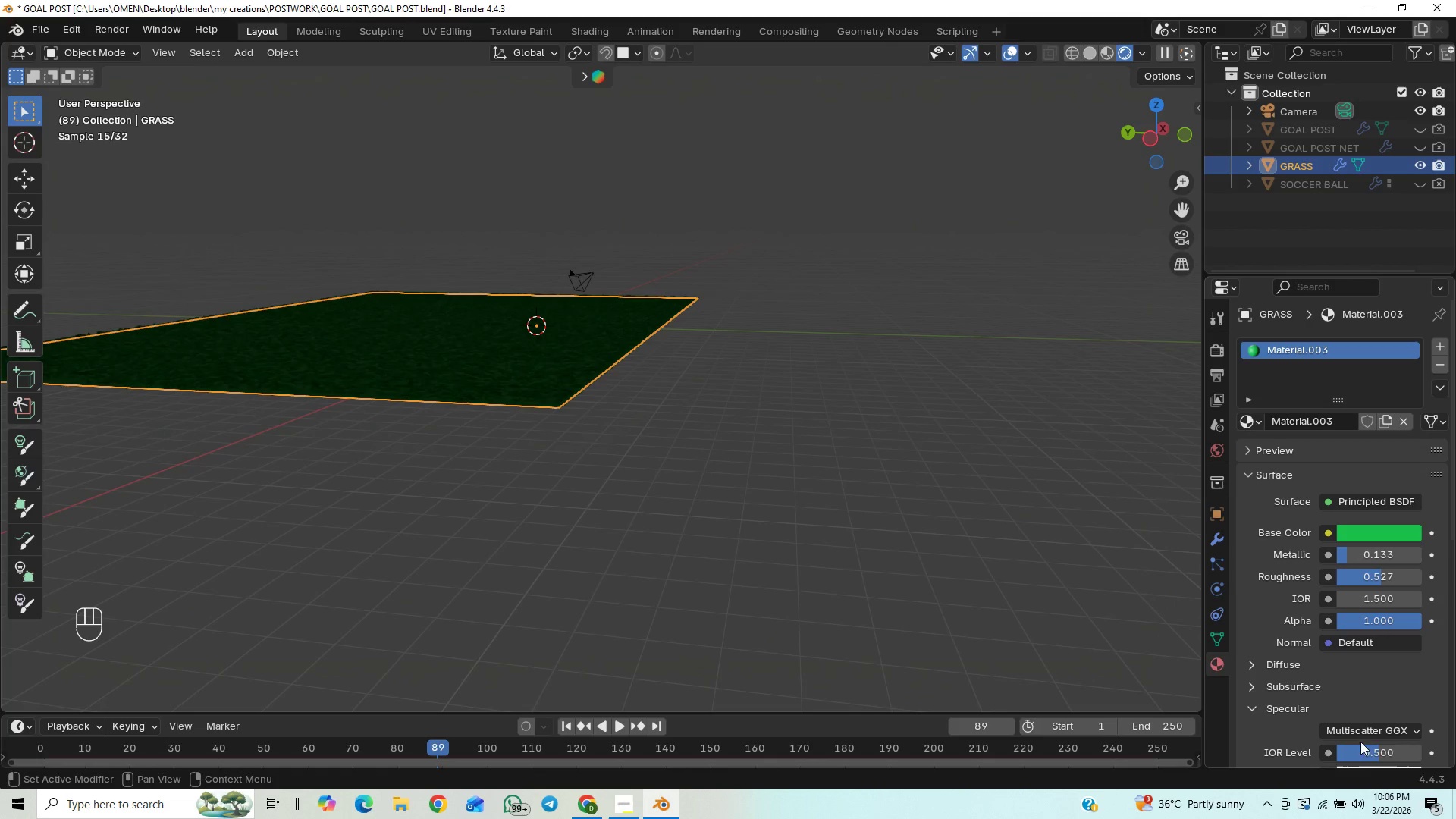 
left_click_drag(start_coordinate=[1368, 746], to_coordinate=[218, 265])
 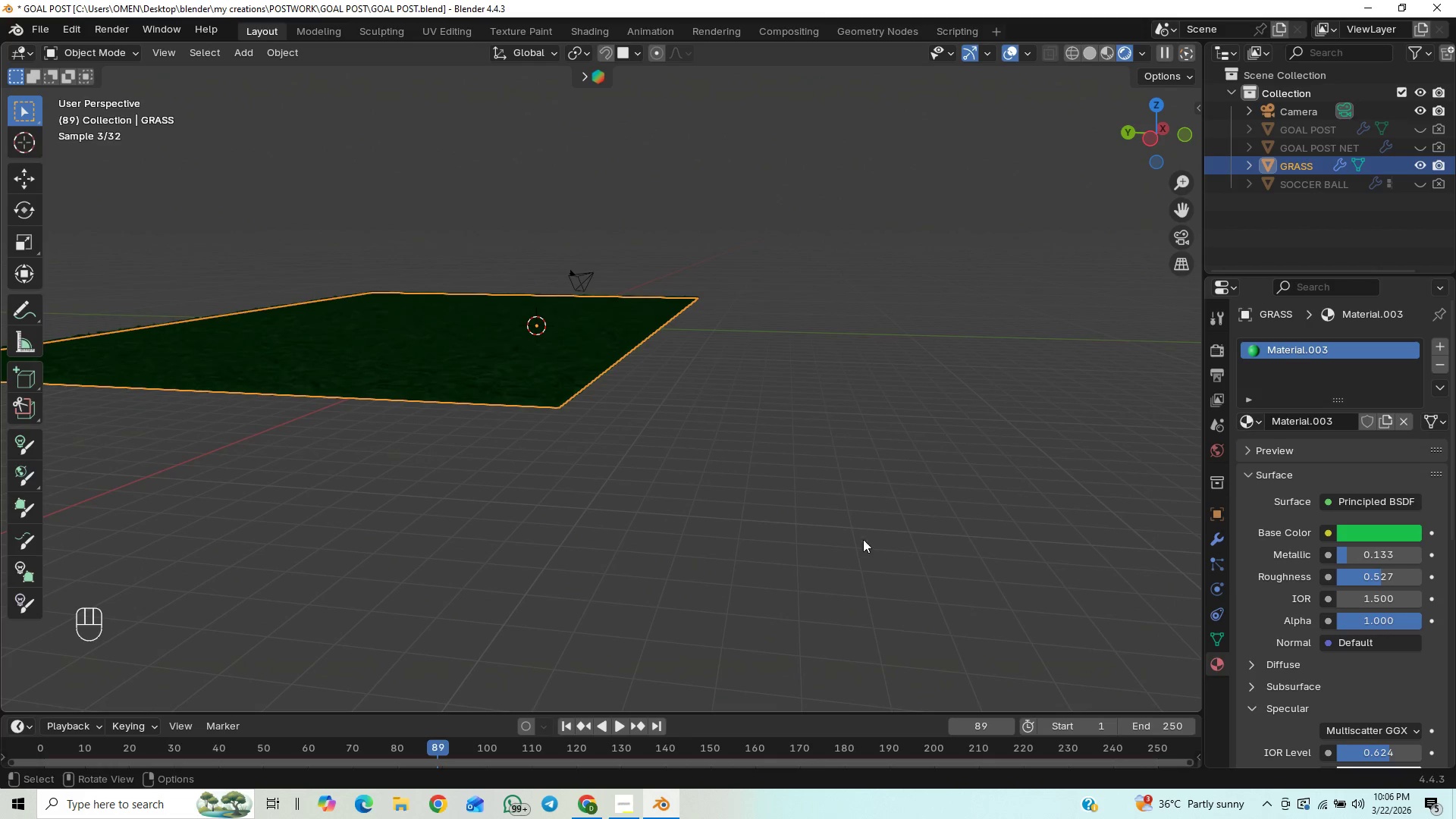 
key(Control+S)
 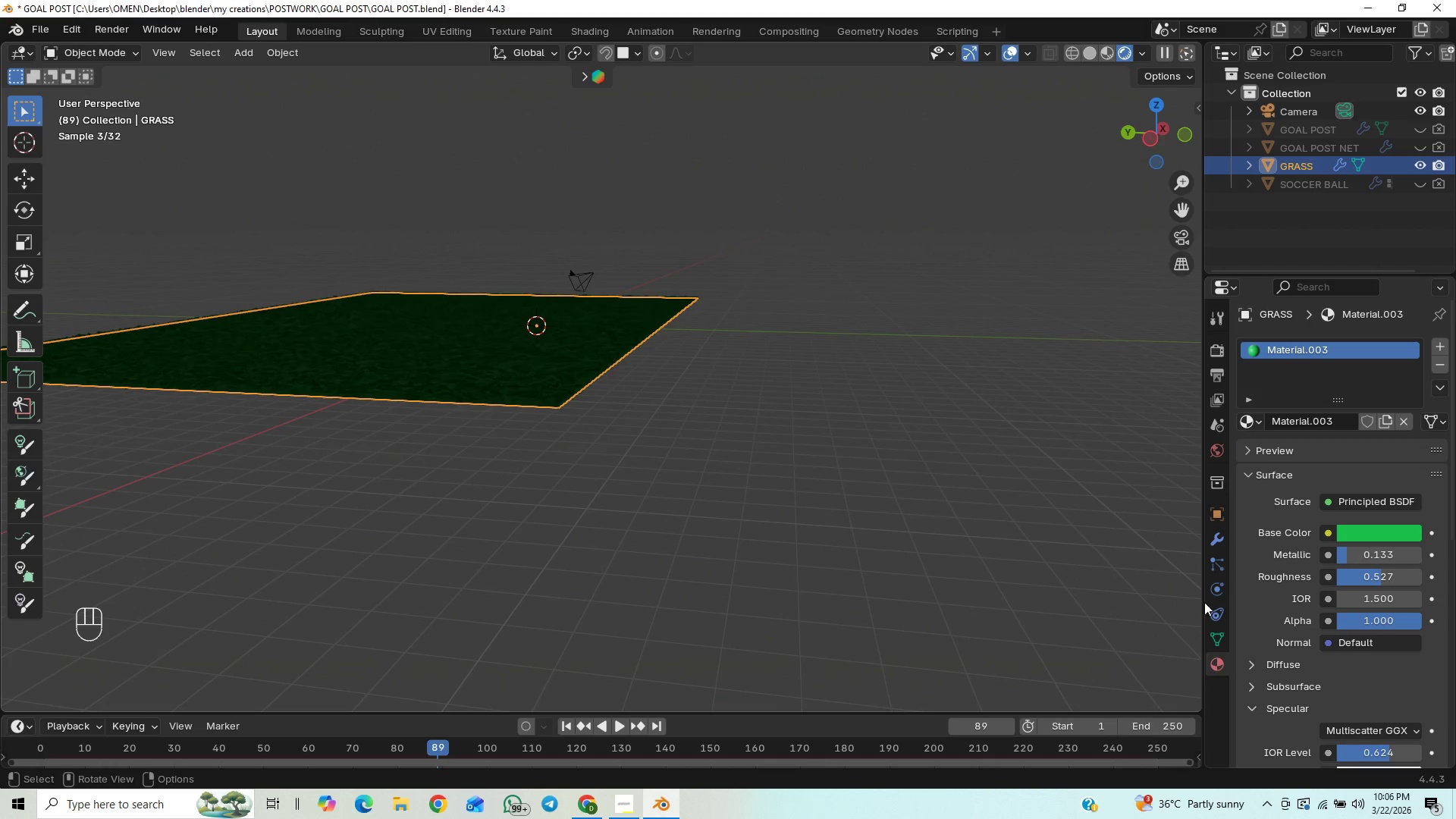 
key(Control+S)
 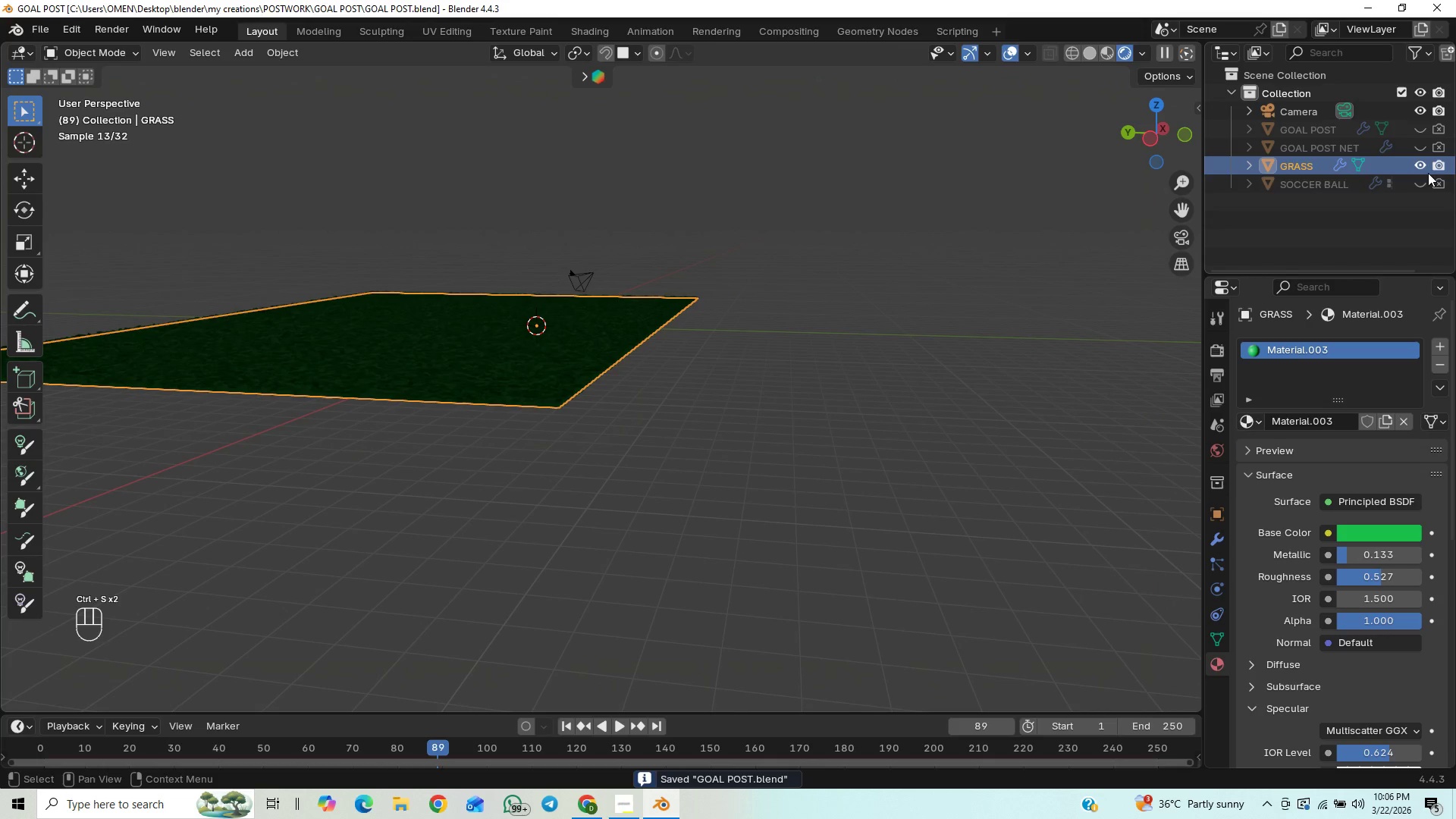 
double_click([1425, 185])
 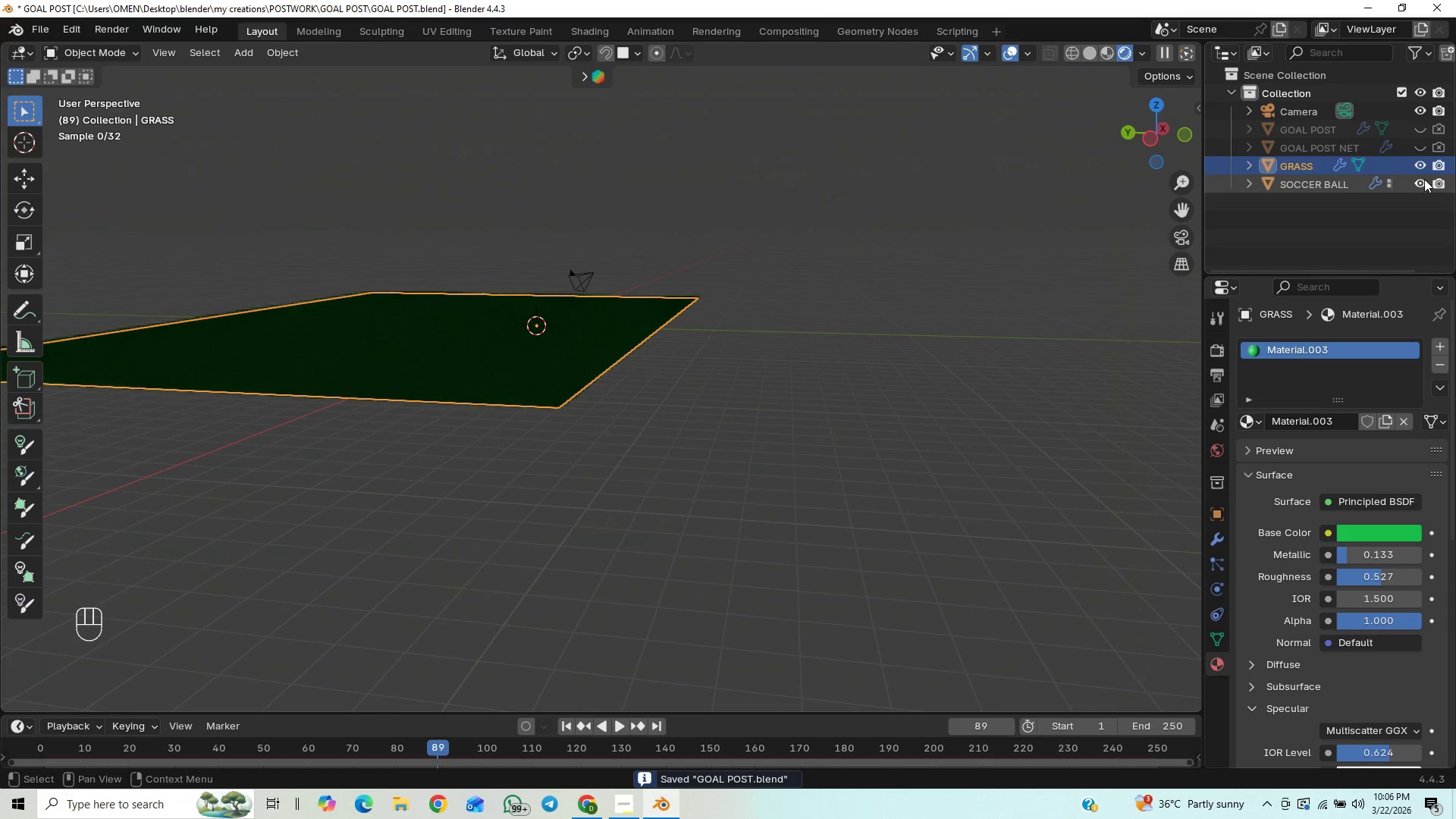 
mouse_move([1436, 150])
 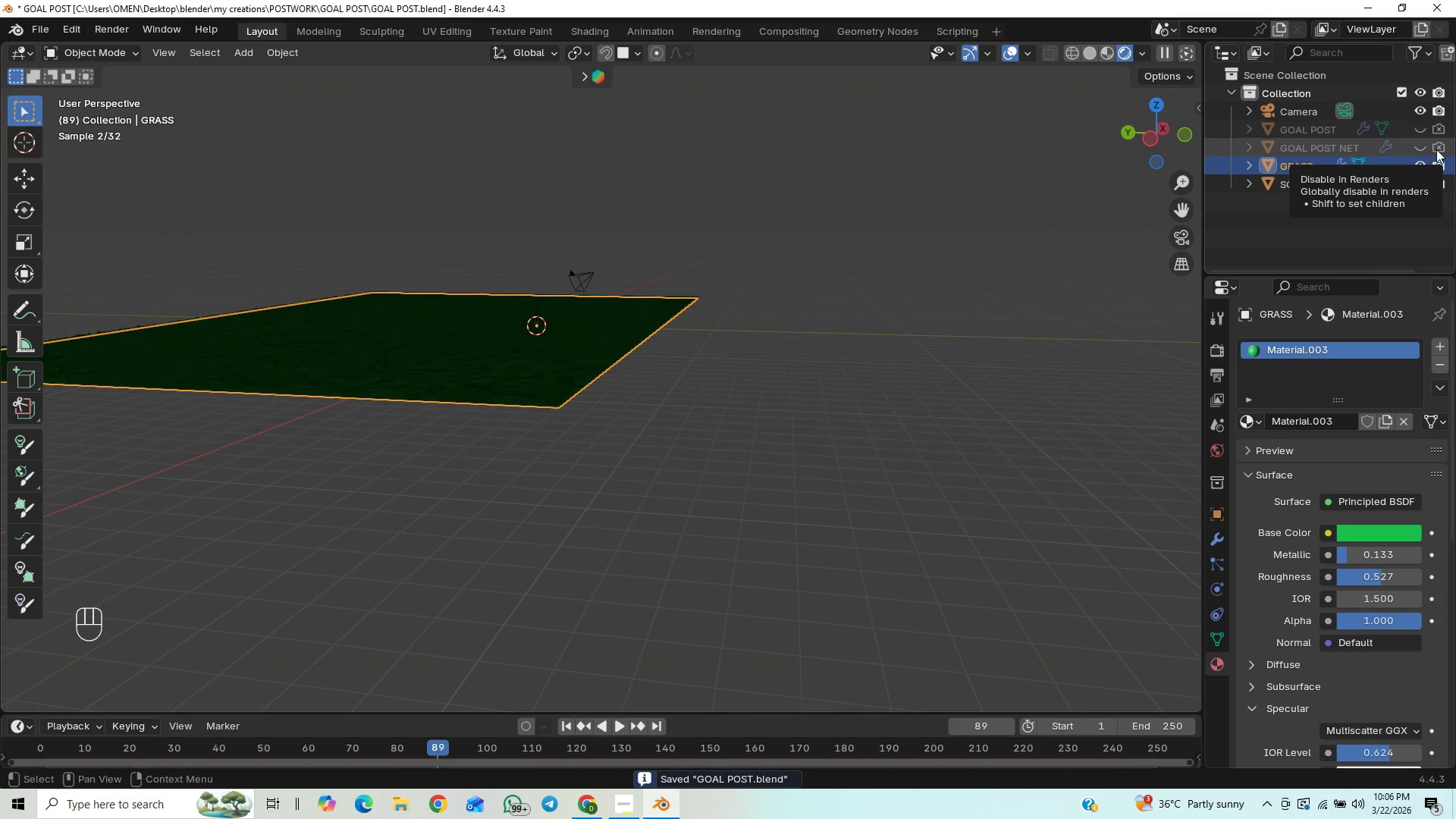 
left_click([1436, 149])
 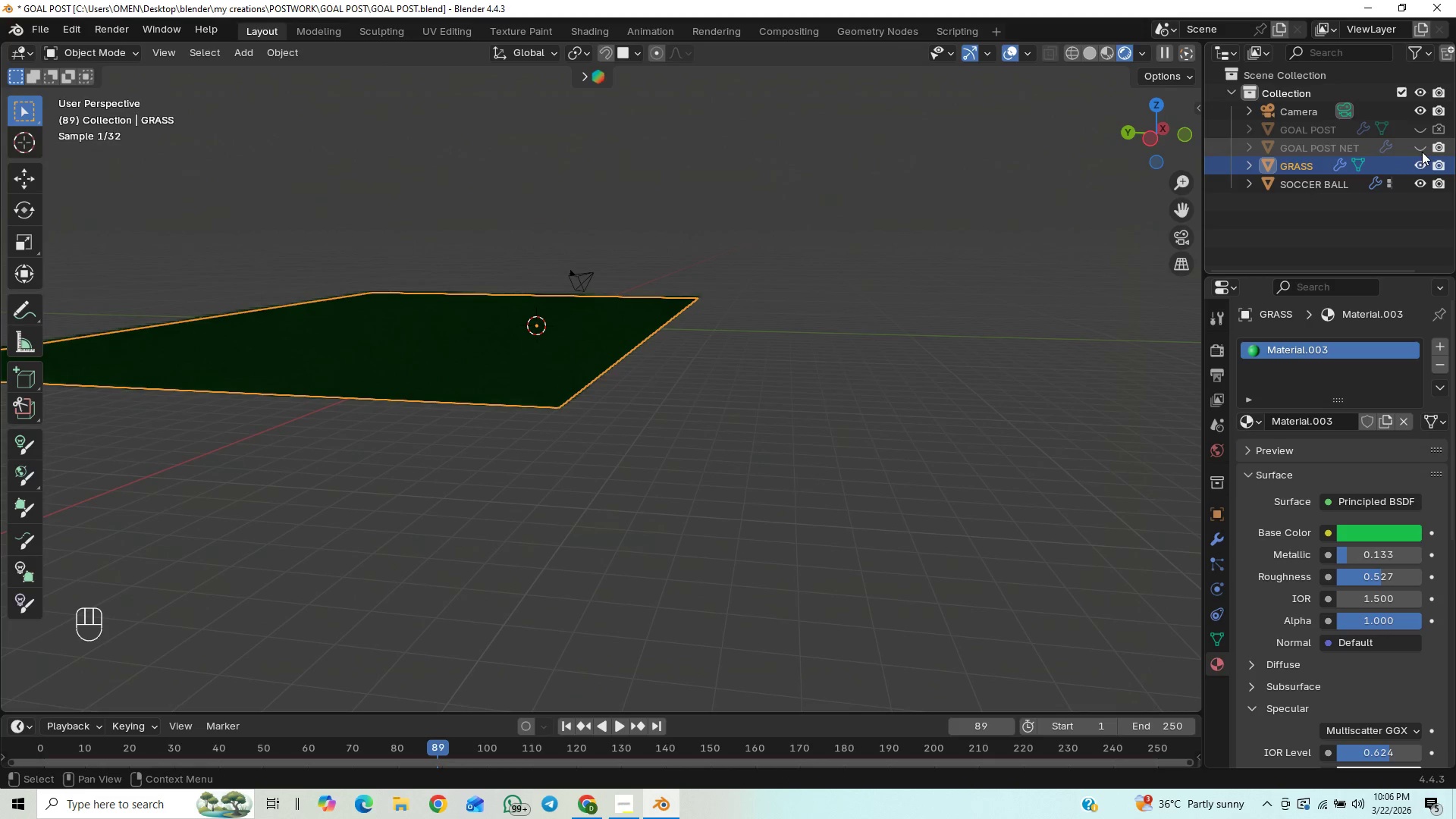 
left_click([1422, 152])
 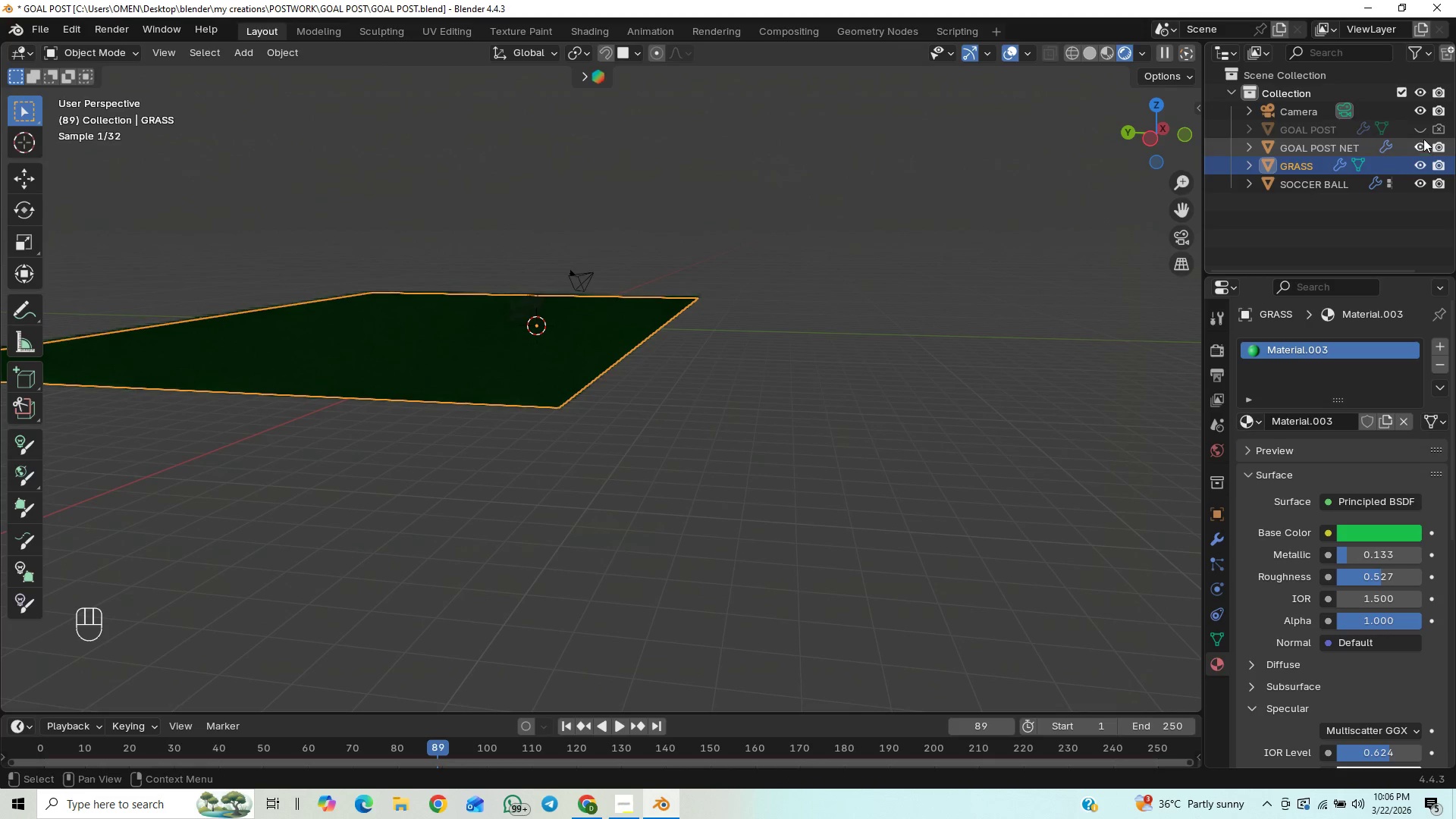 
left_click([1424, 123])
 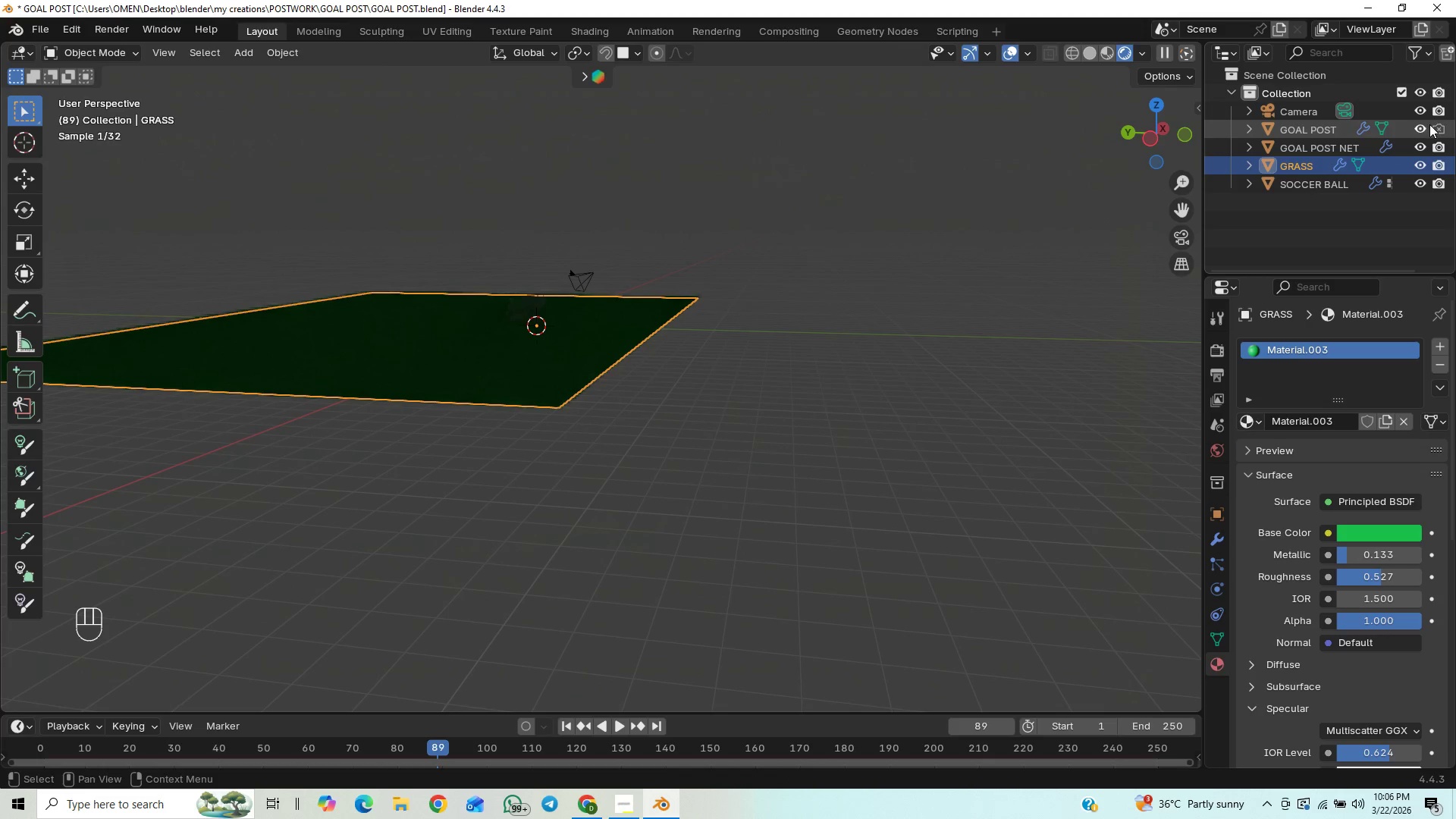 
left_click([1431, 125])
 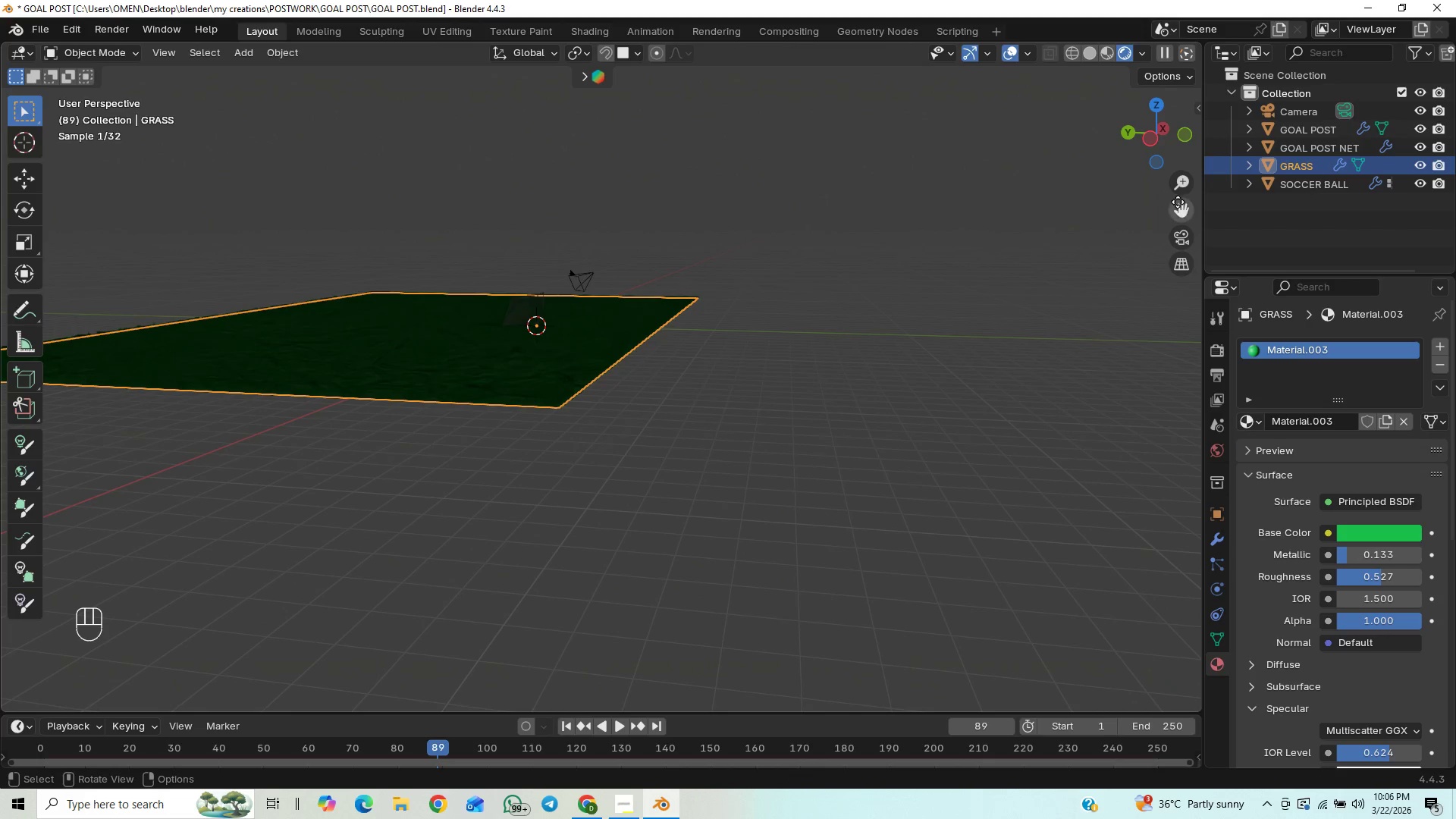 
left_click([1179, 240])
 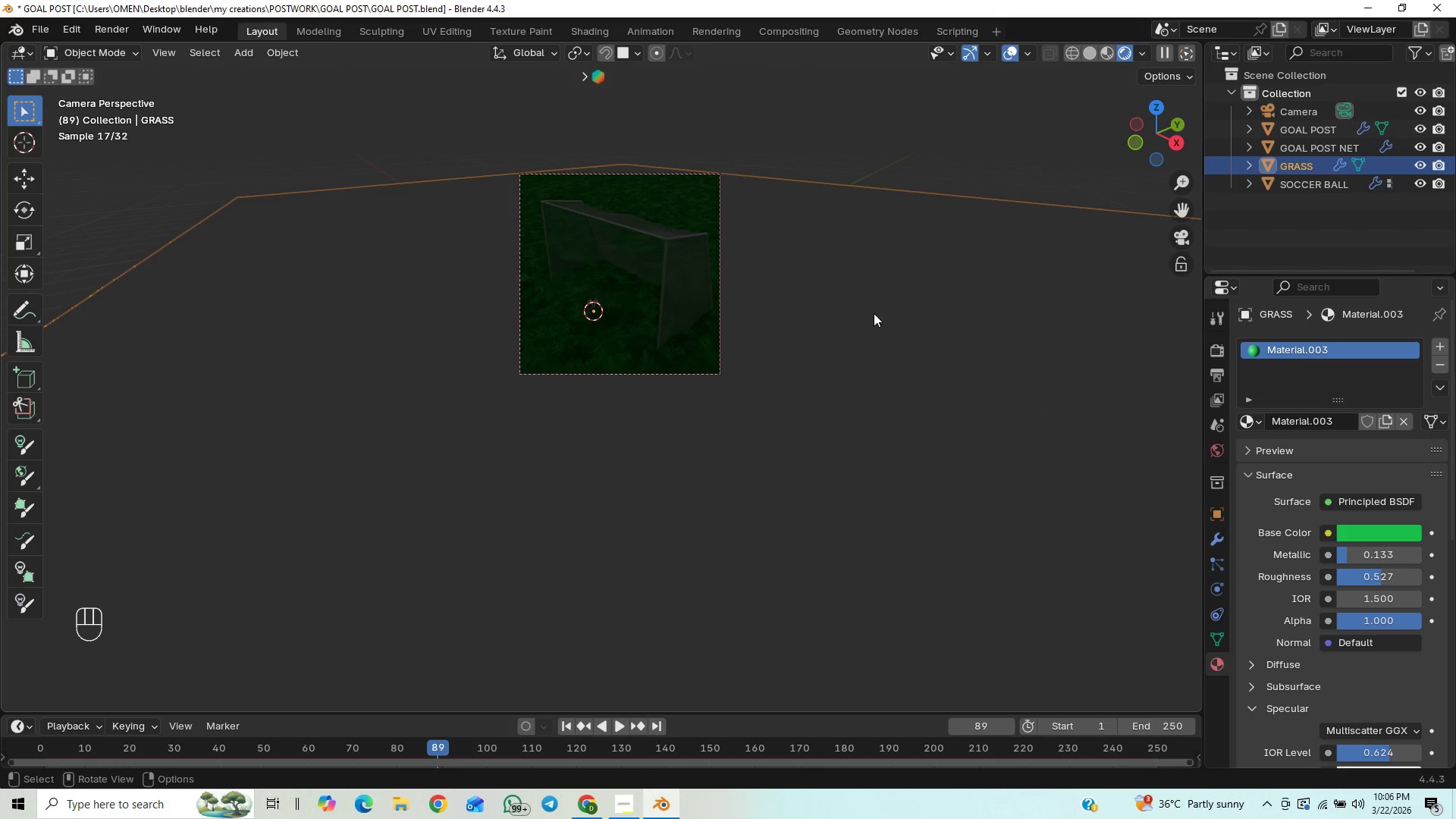 
scroll: coordinate [805, 359], scroll_direction: up, amount: 8.0
 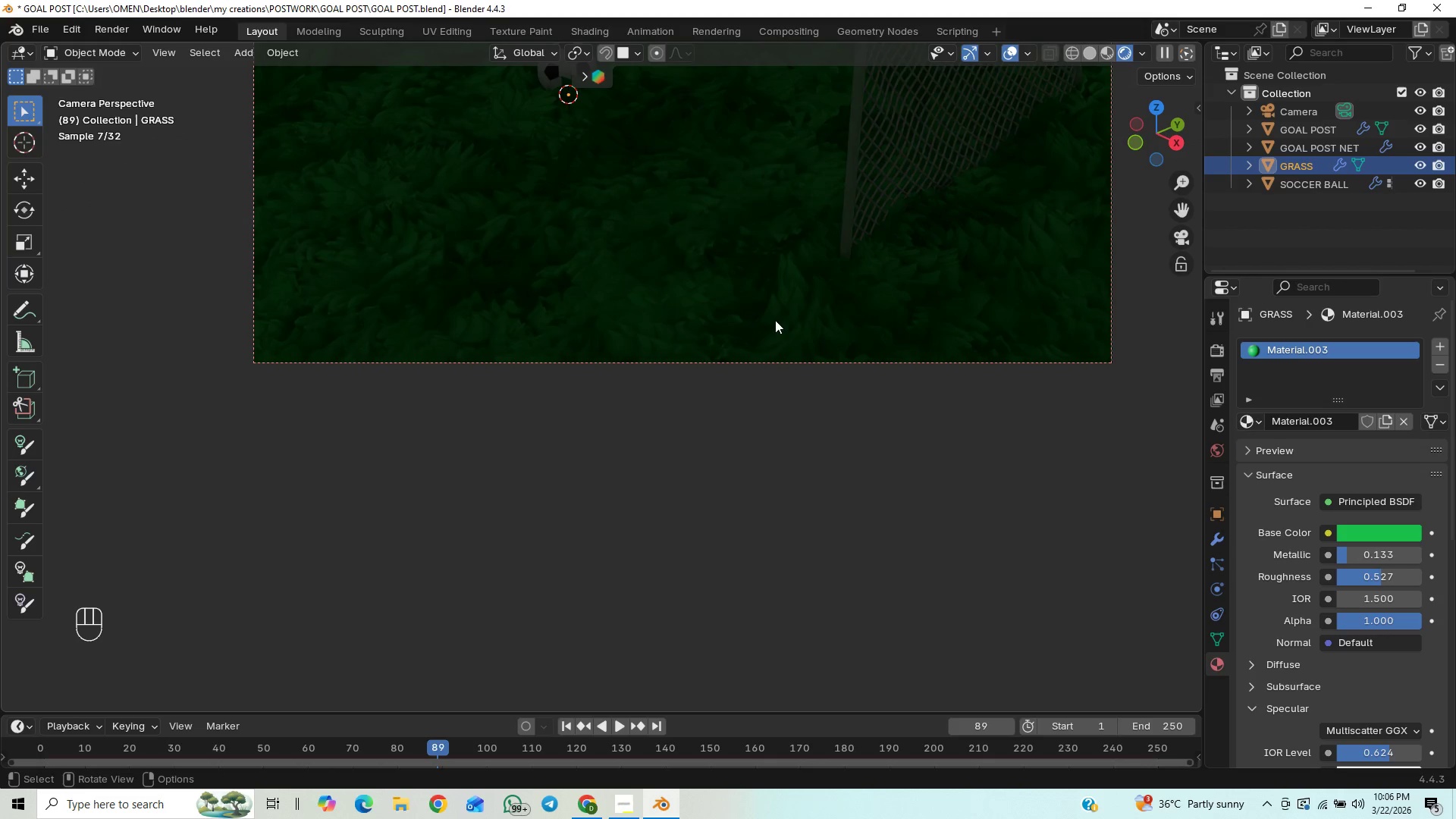 
scroll: coordinate [563, 228], scroll_direction: down, amount: 6.0
 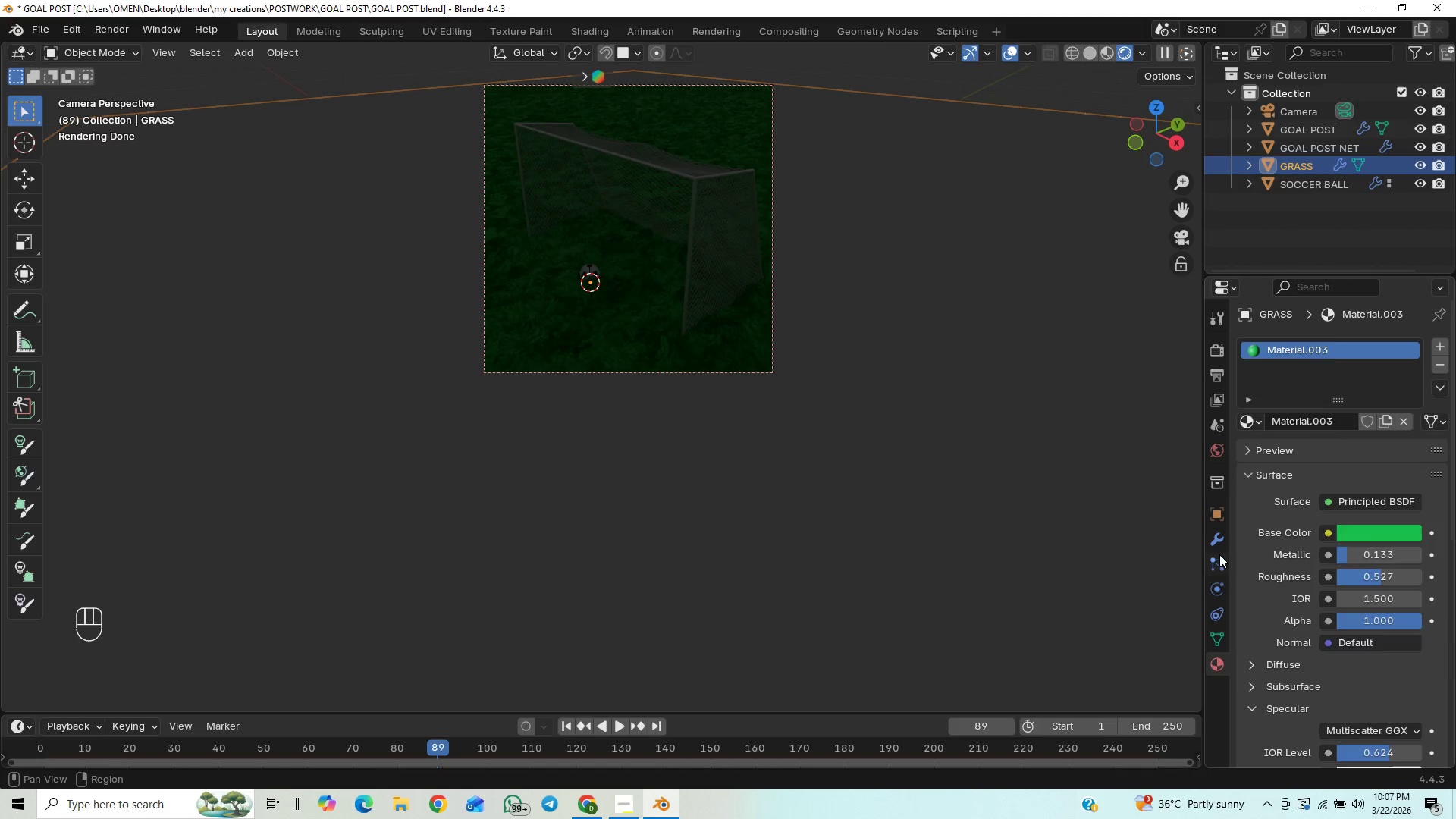 
wait(12.6)
 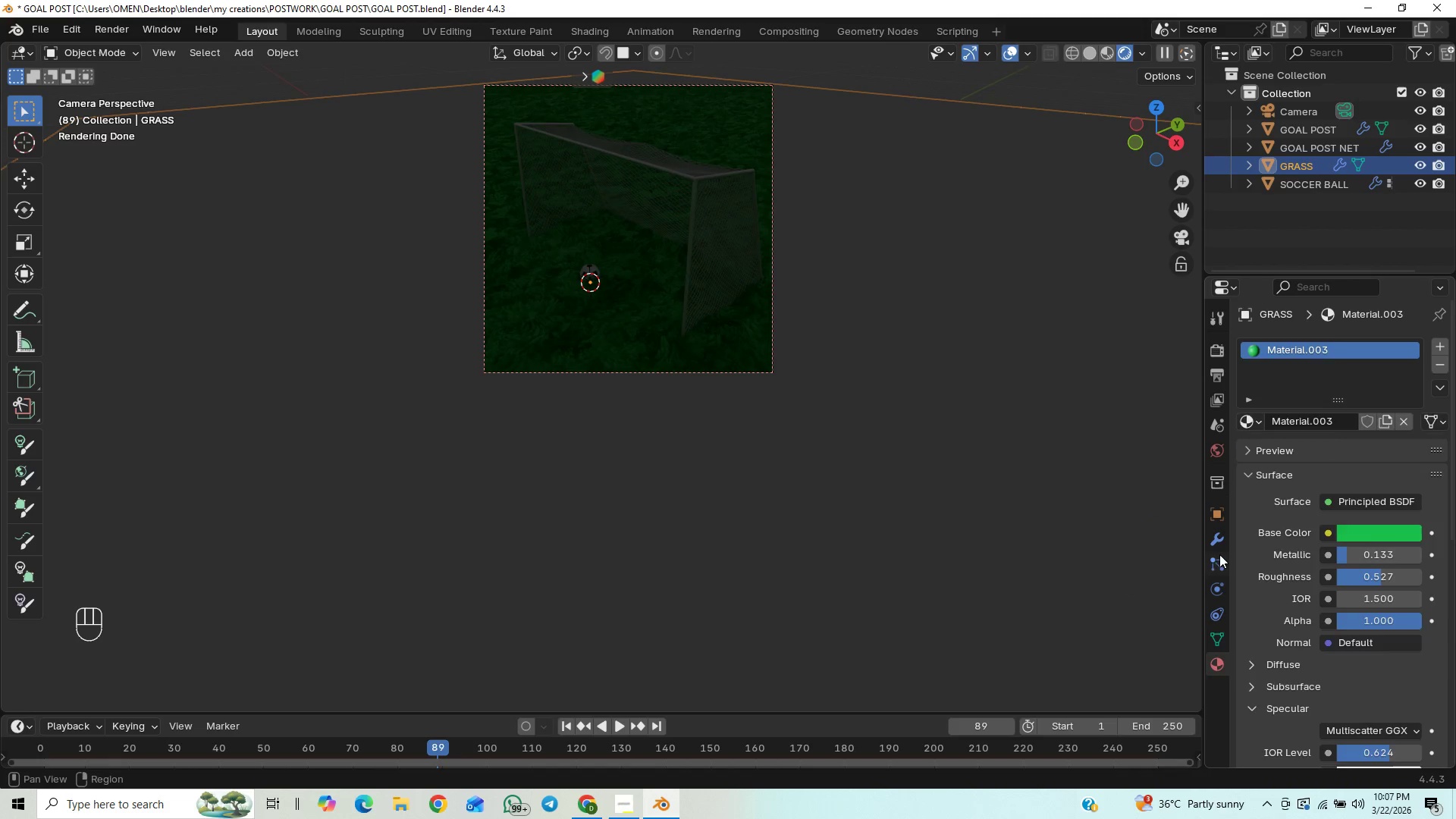 
left_click([1382, 562])
 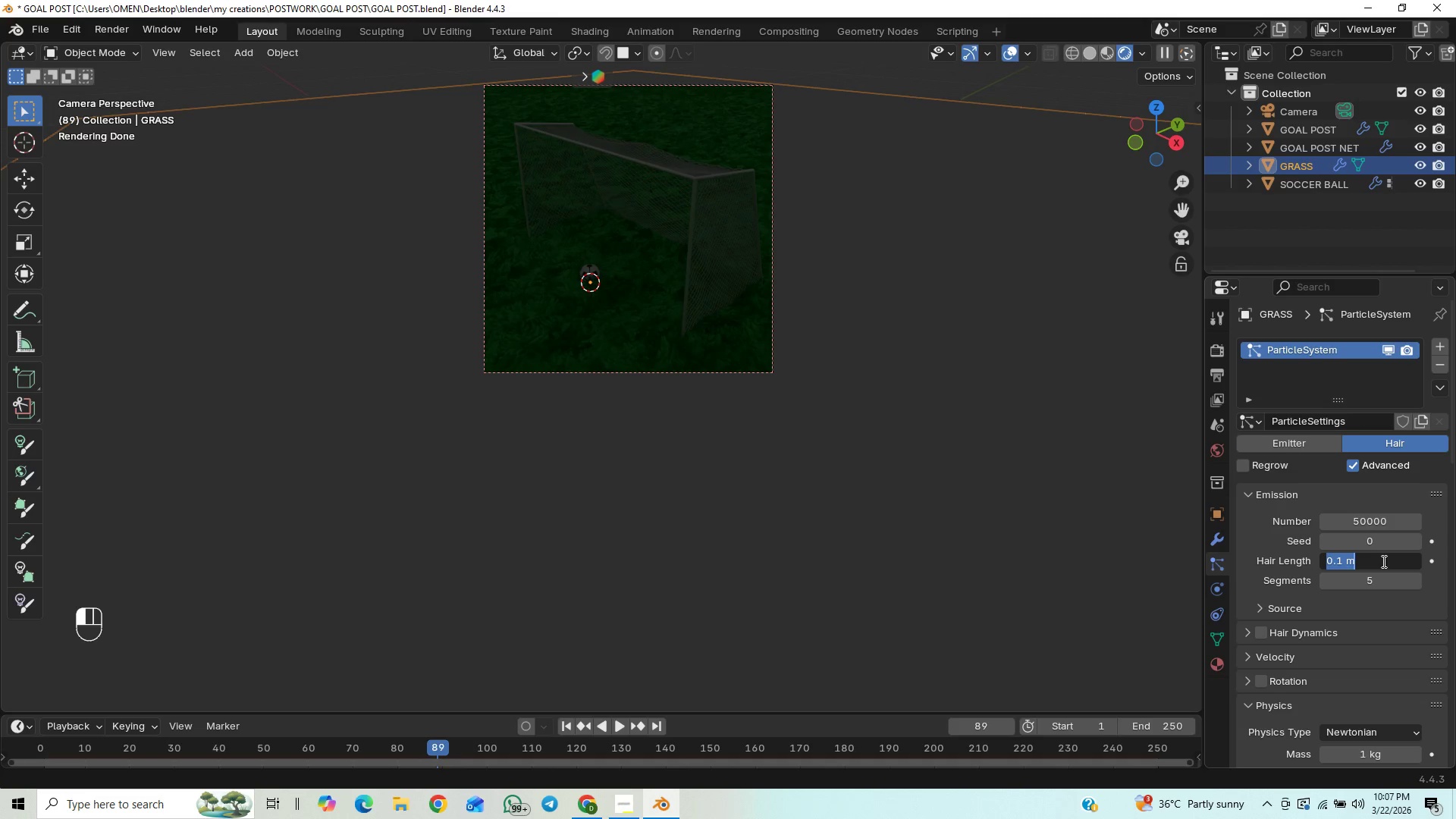 
type(0.03)
 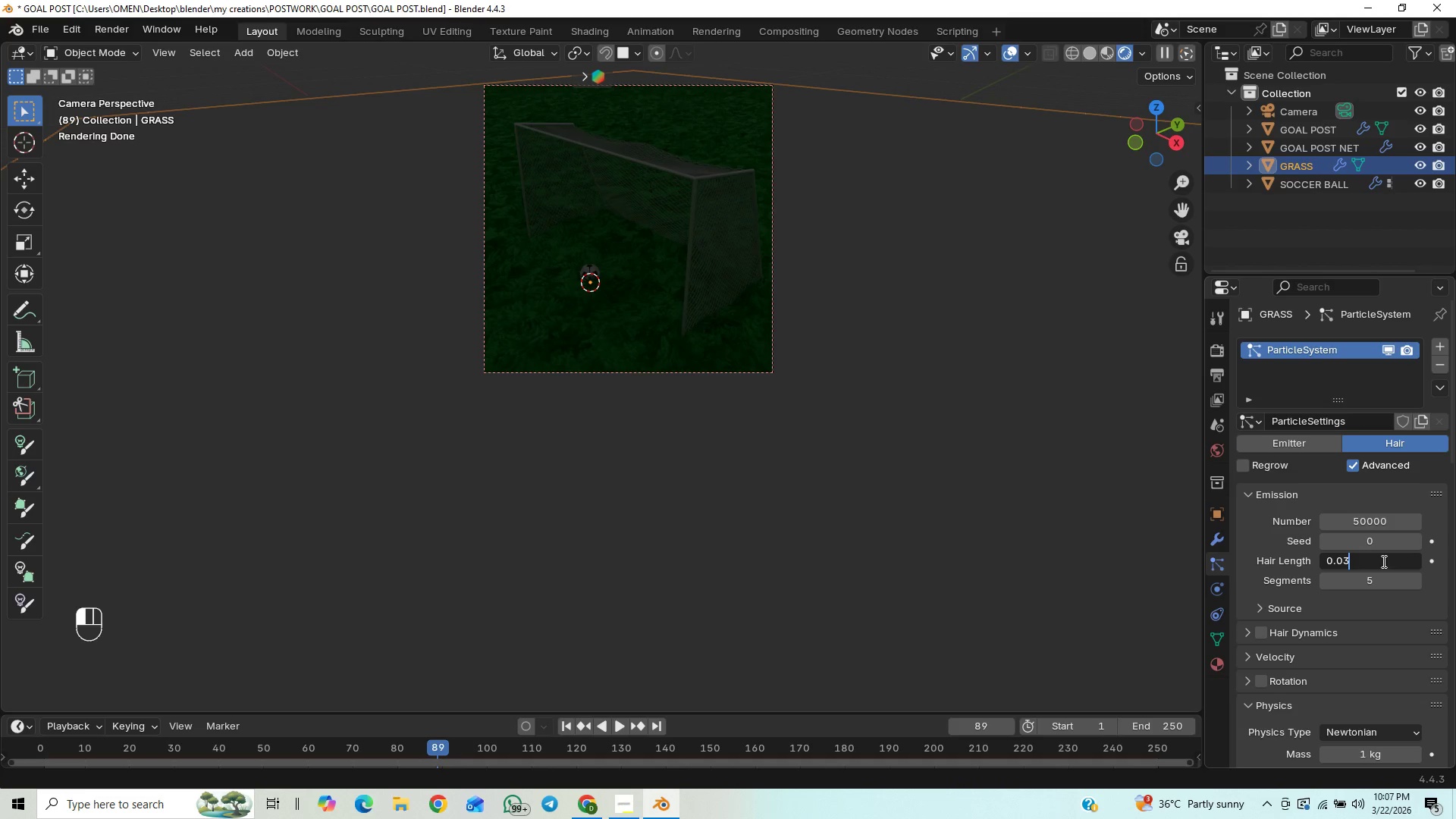 
key(Enter)
 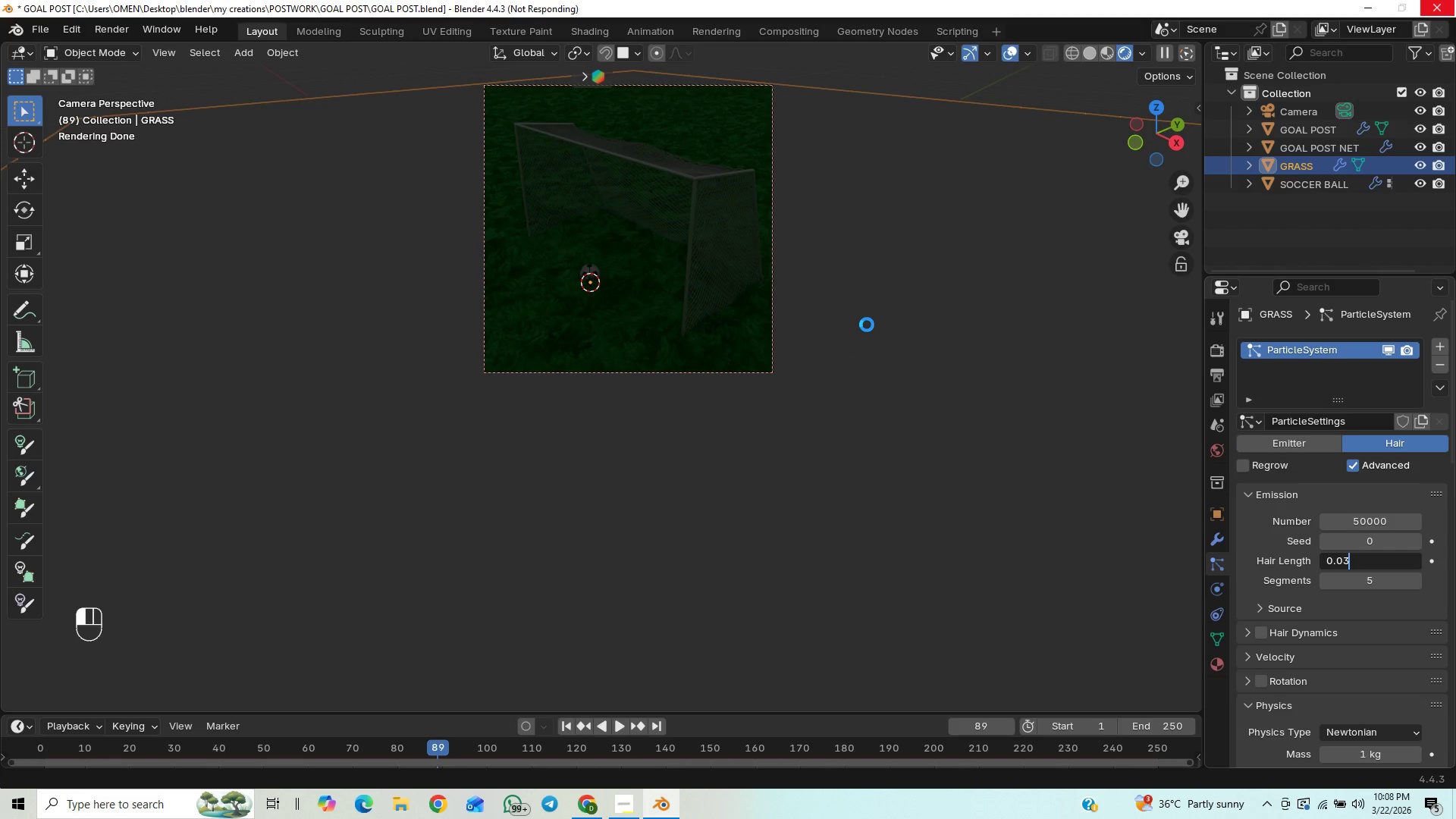 
wait(60.73)
 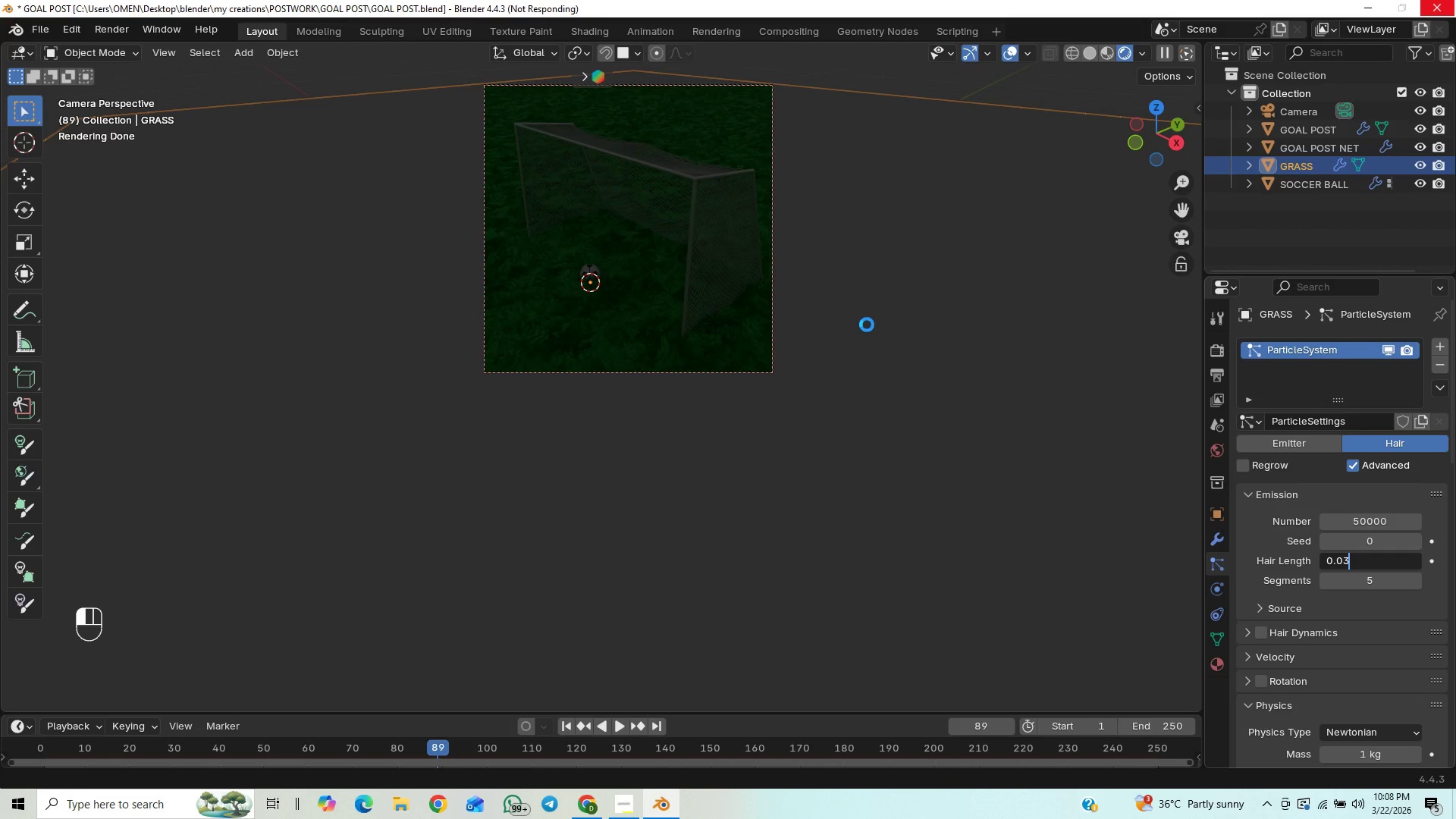 
left_click([624, 809])